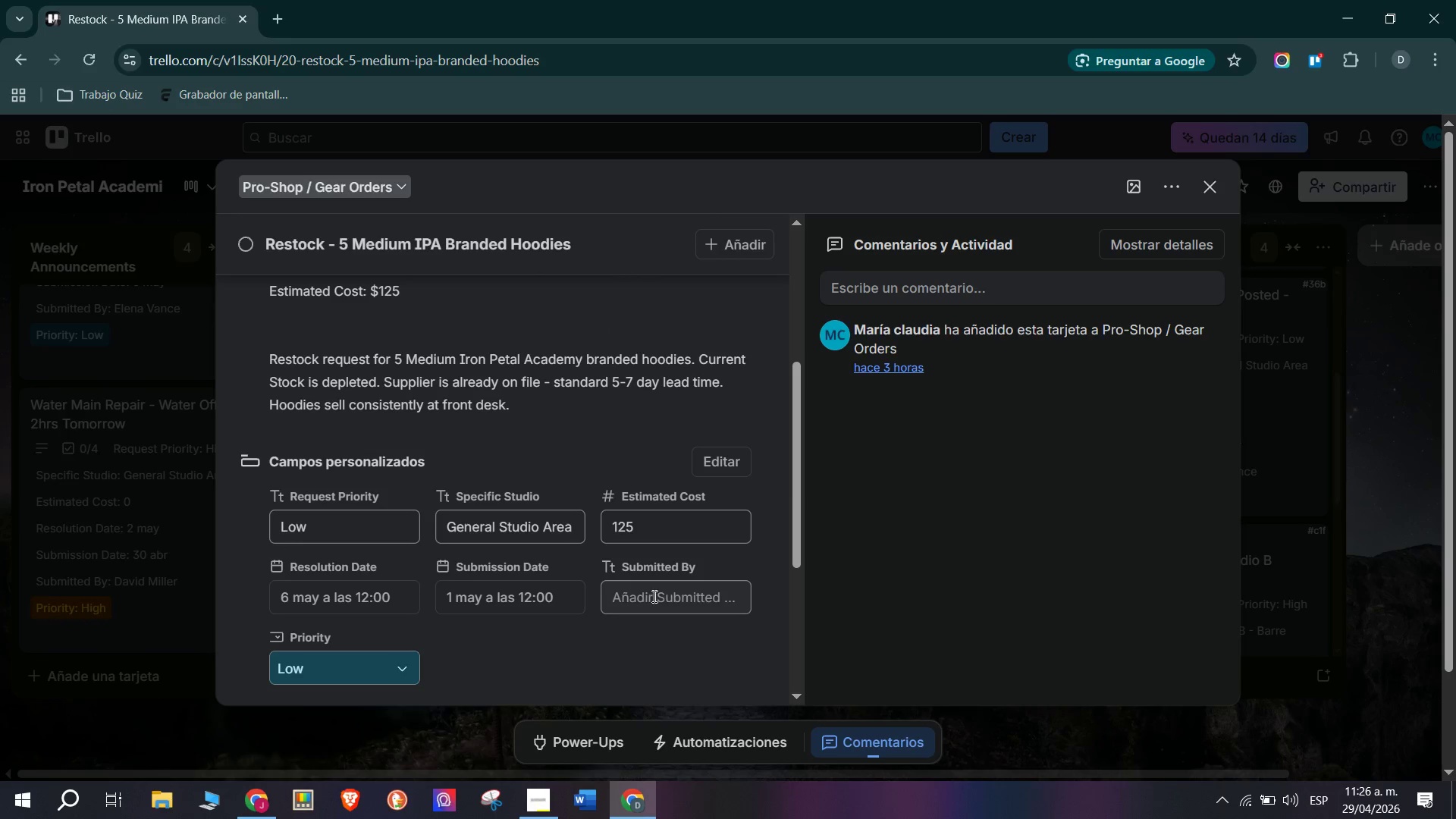 
left_click([654, 595])
 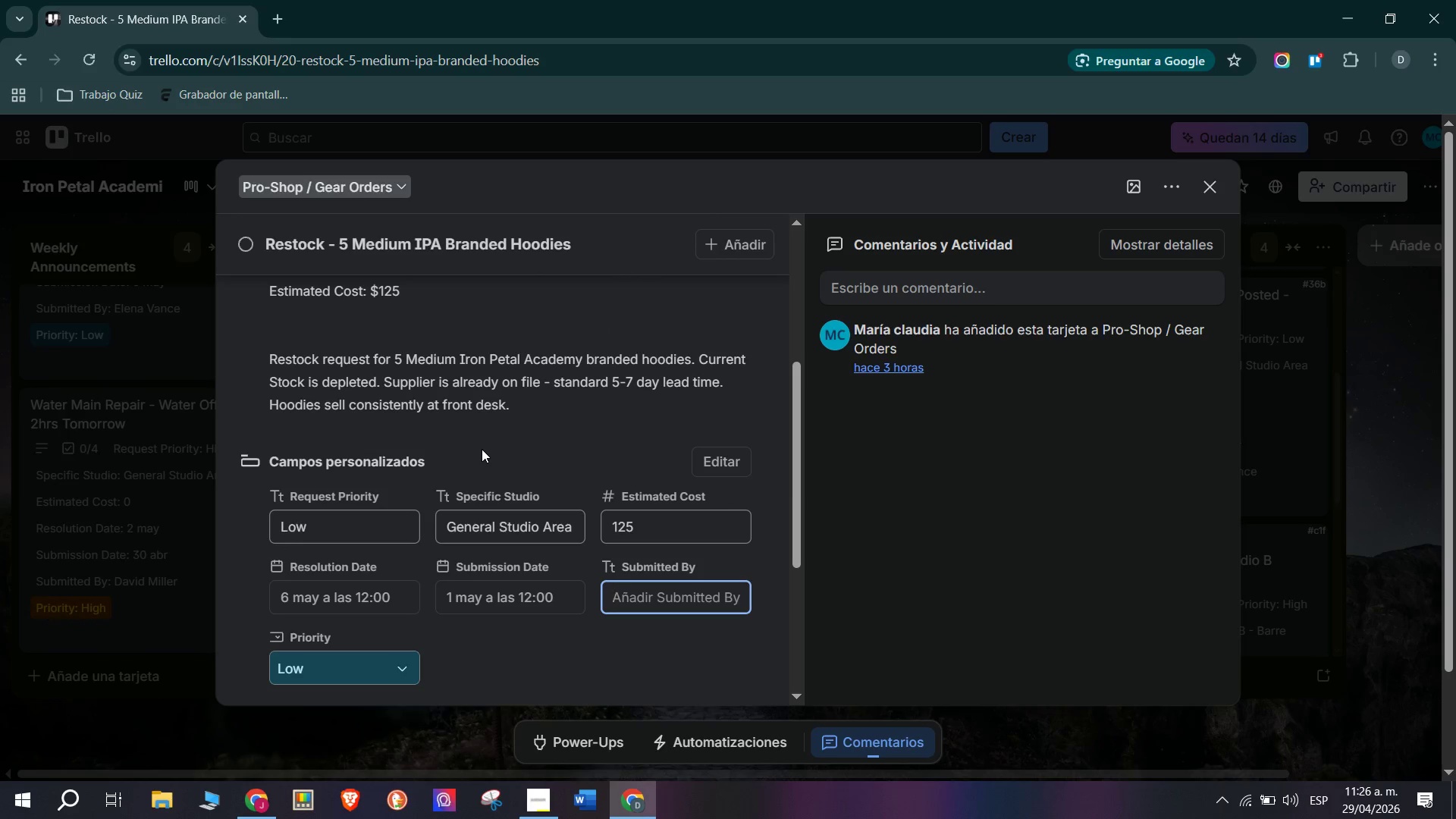 
scroll: coordinate [482, 449], scroll_direction: up, amount: 1.0
 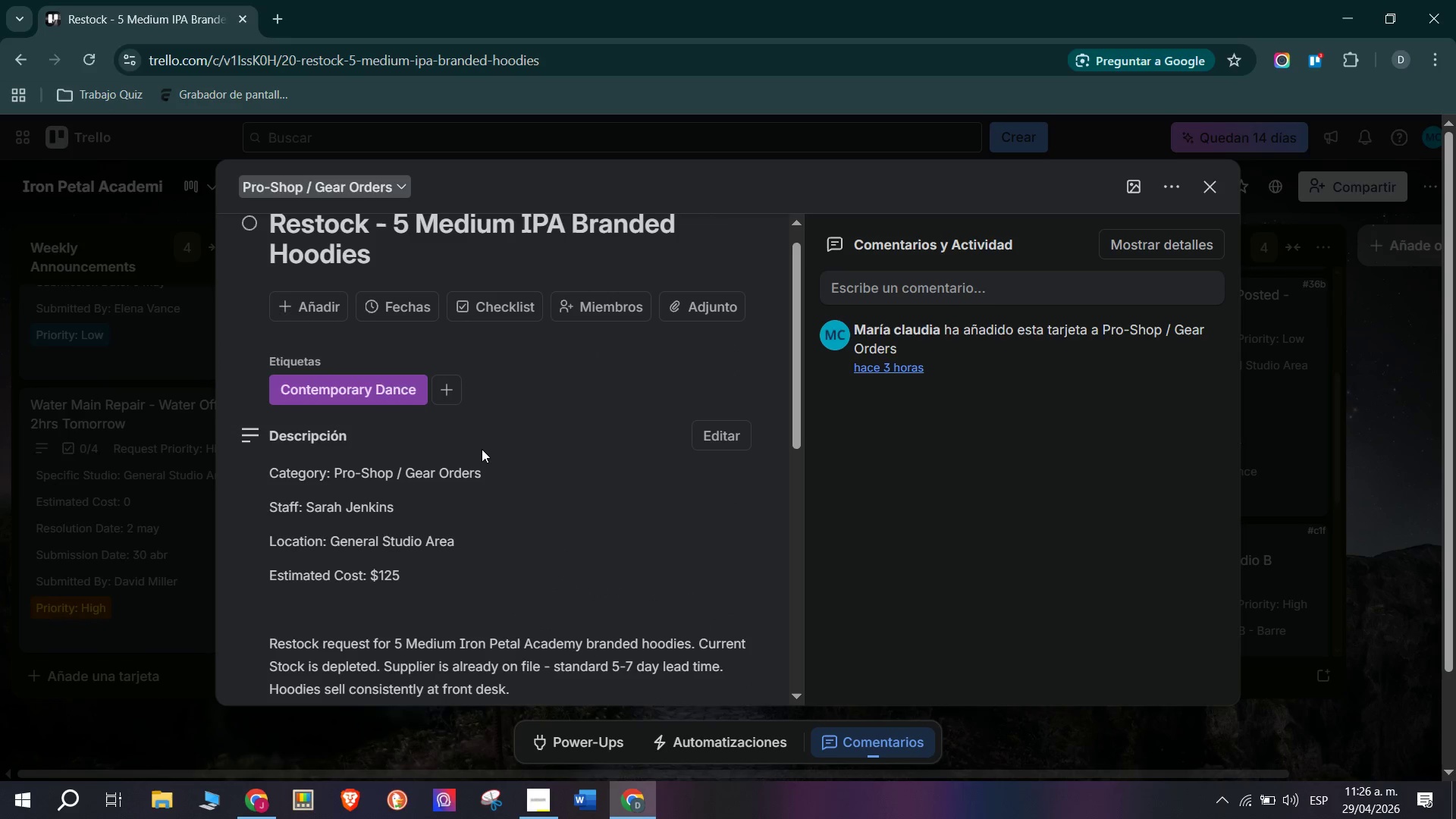 
scroll: coordinate [518, 479], scroll_direction: down, amount: 3.0
 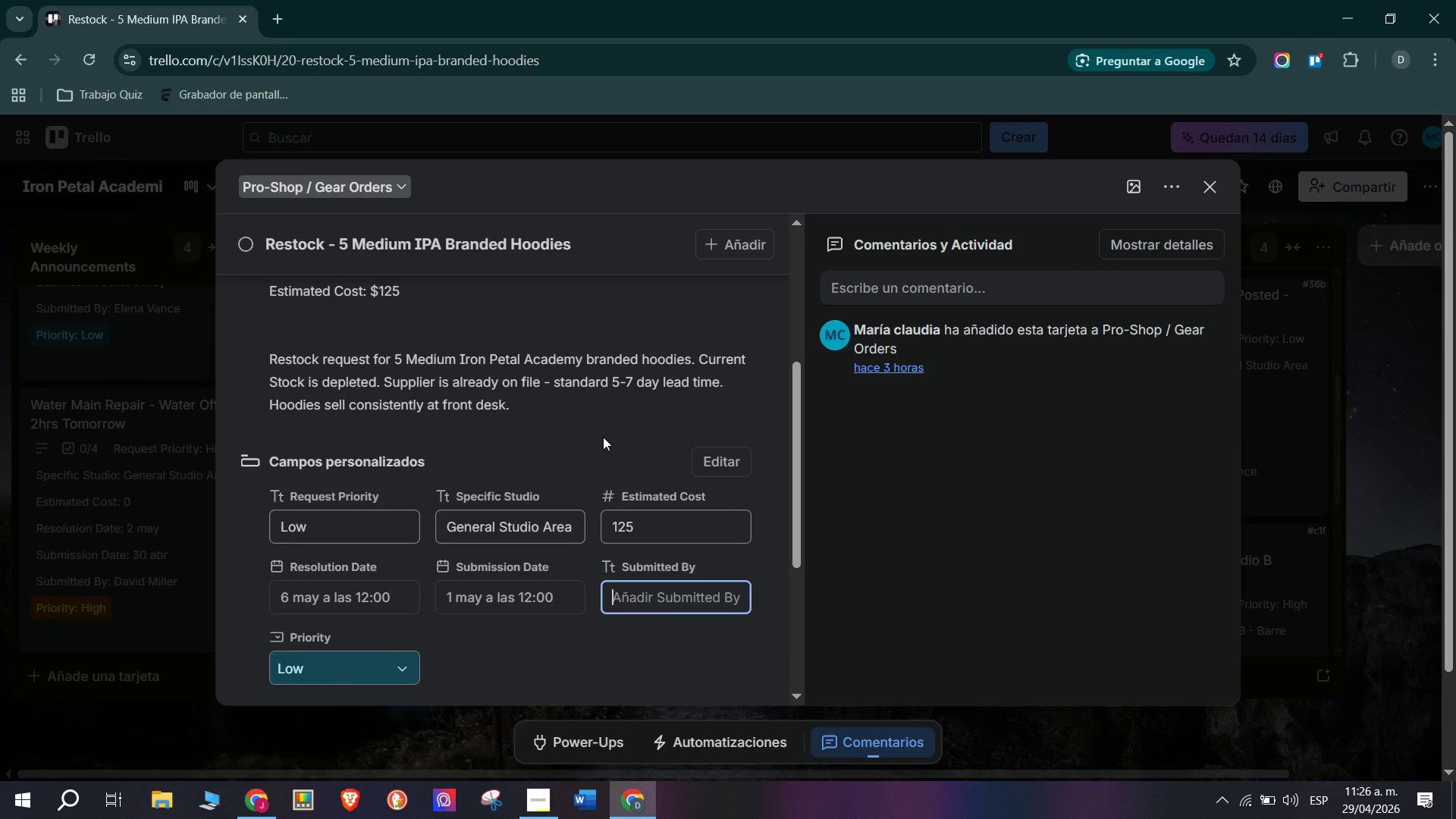 
type(Sarah K])
key(Backspace)
type(J)
key(Backspace)
key(Backspace)
type(Jenkis)
 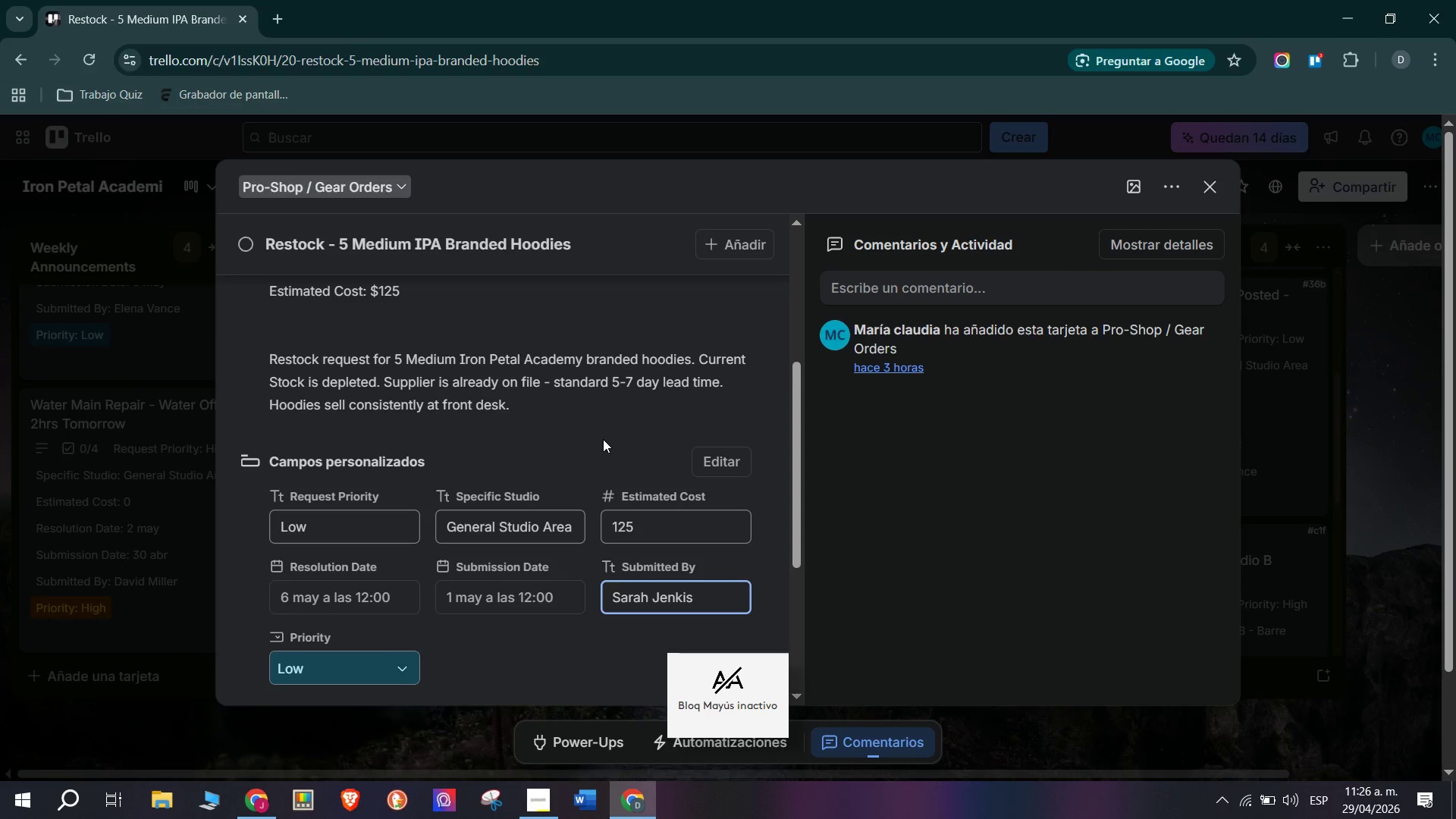 
scroll: coordinate [590, 430], scroll_direction: up, amount: 1.0
 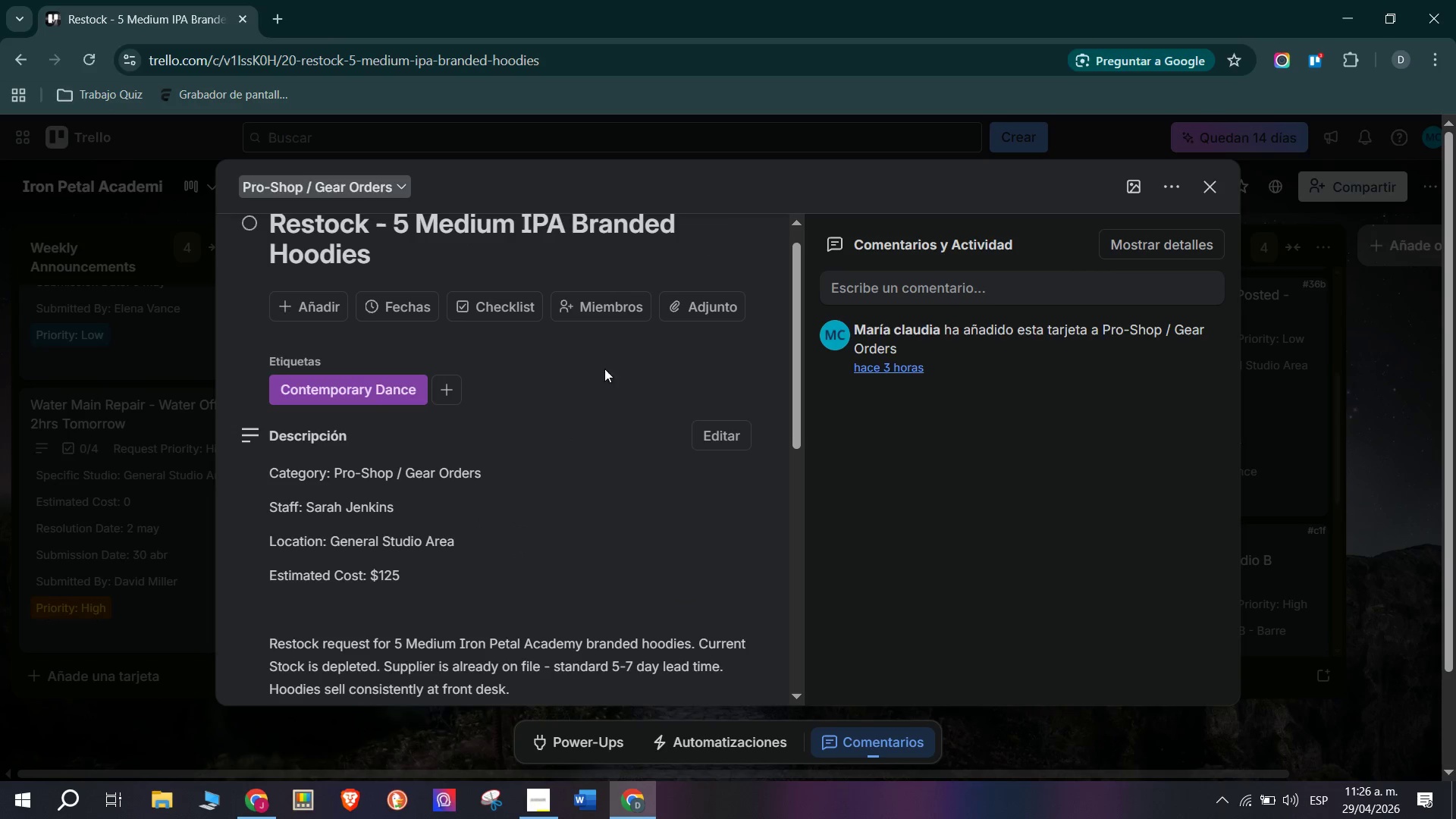 
left_click([613, 302])
 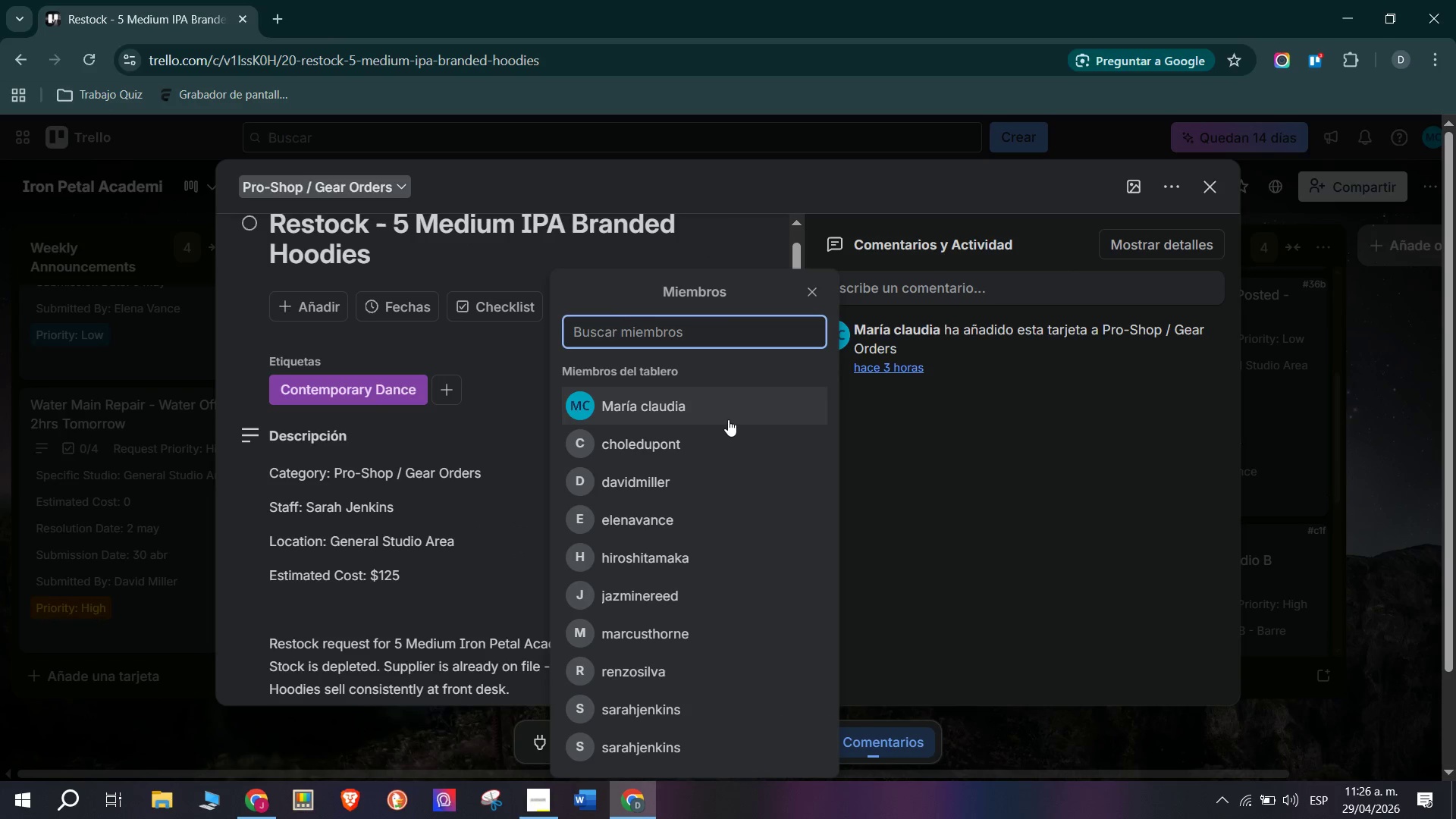 
type(sa)
 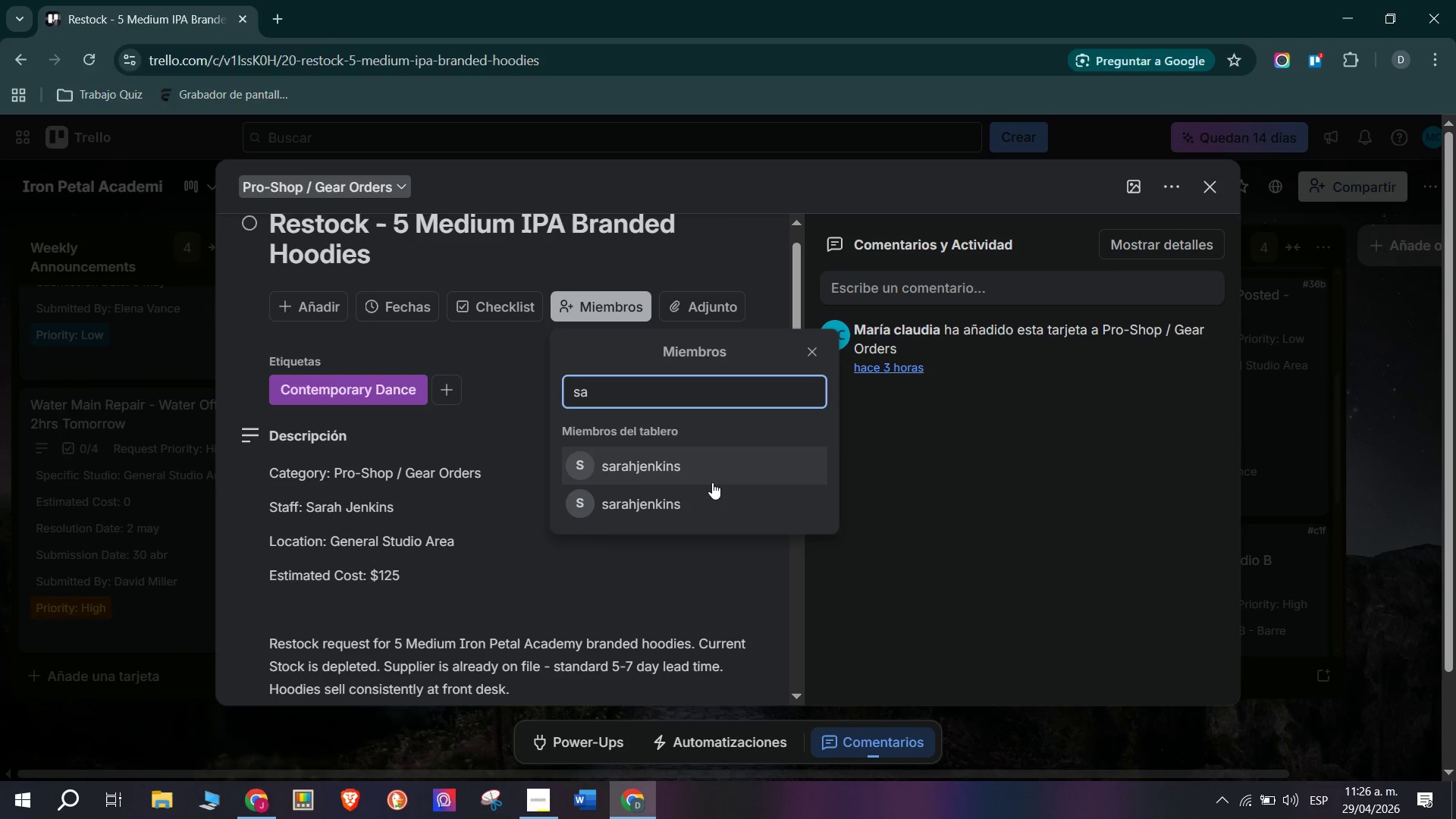 
left_click([714, 469])
 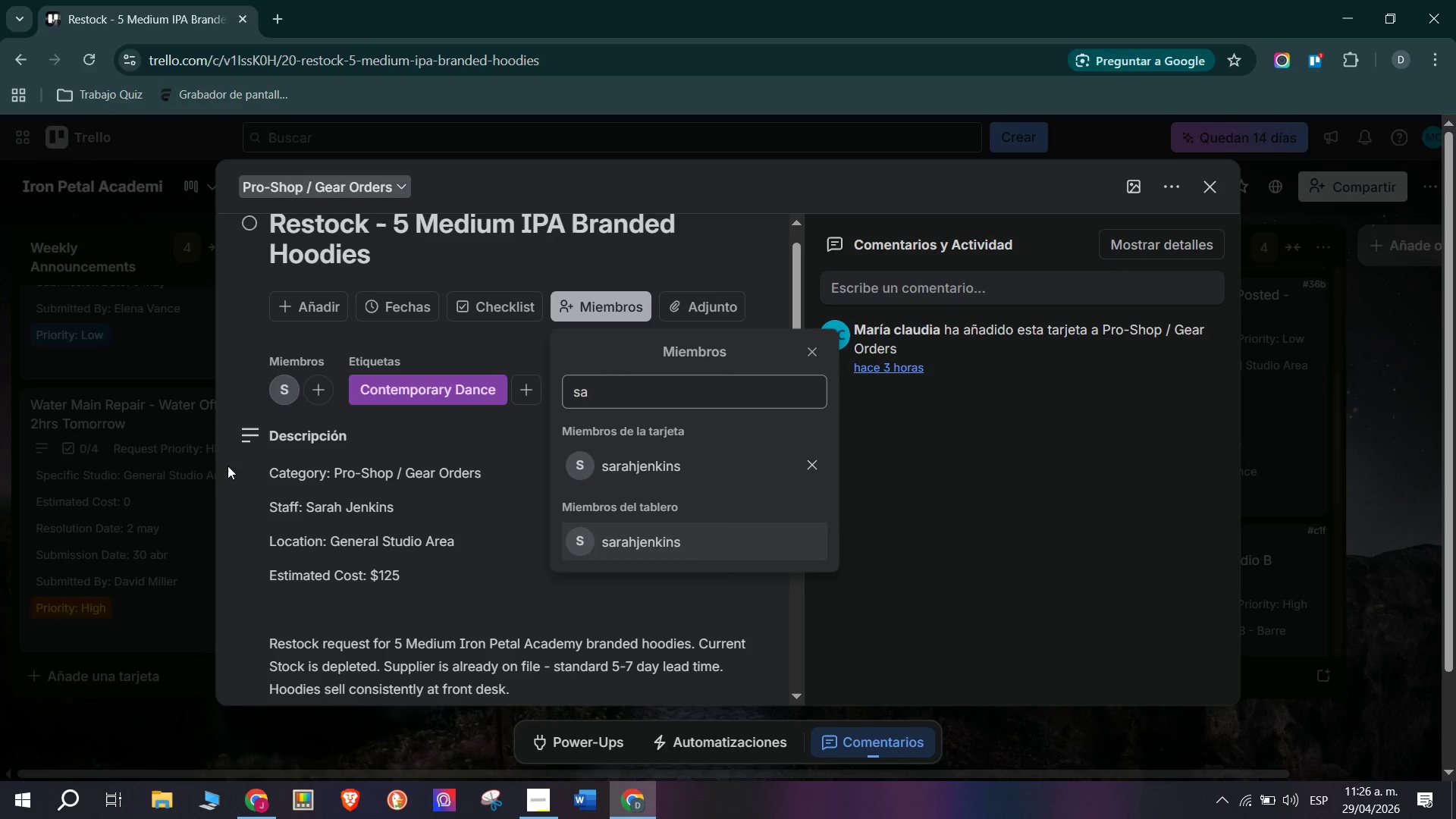 
left_click([242, 514])
 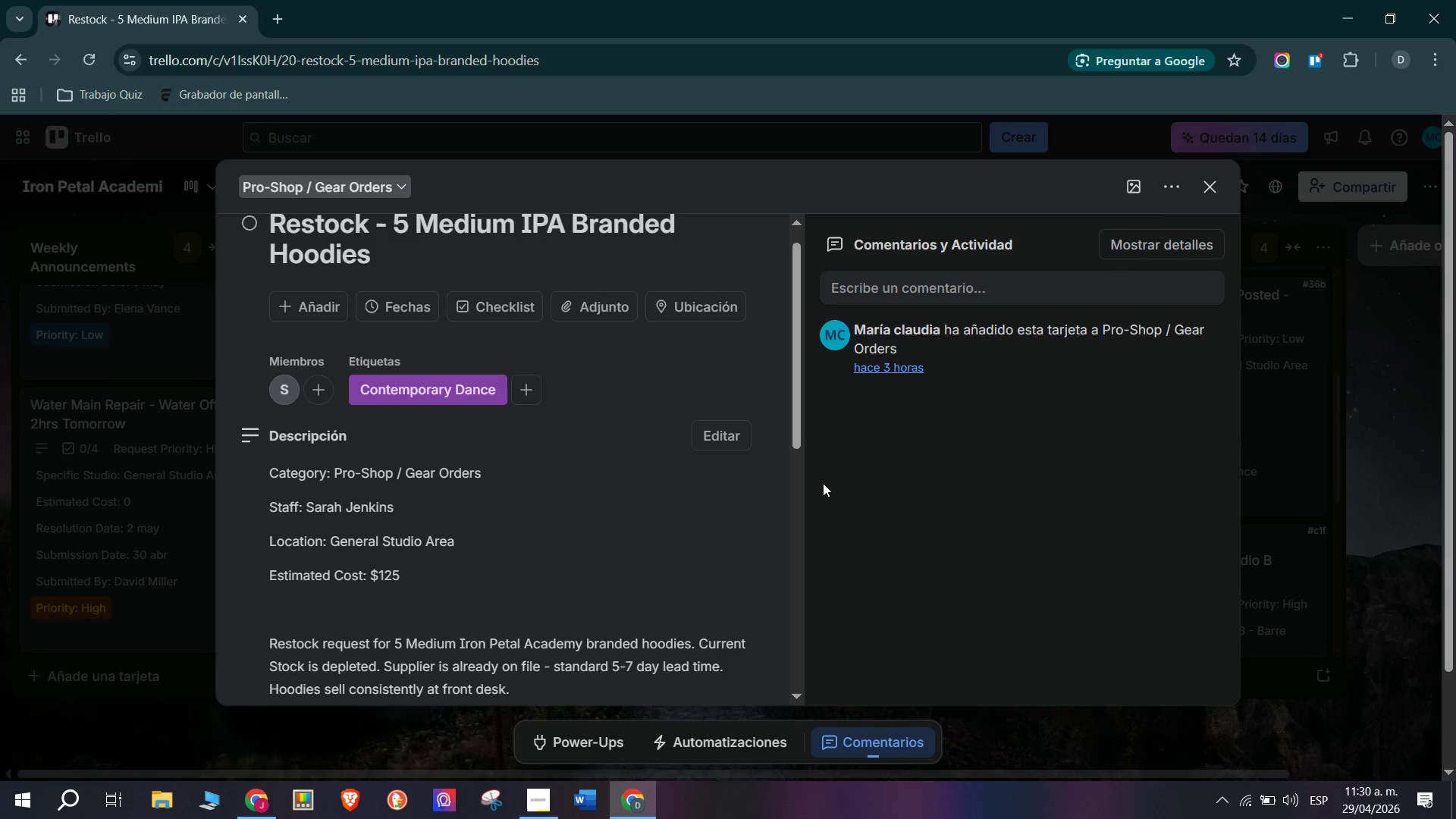 
wait(227.38)
 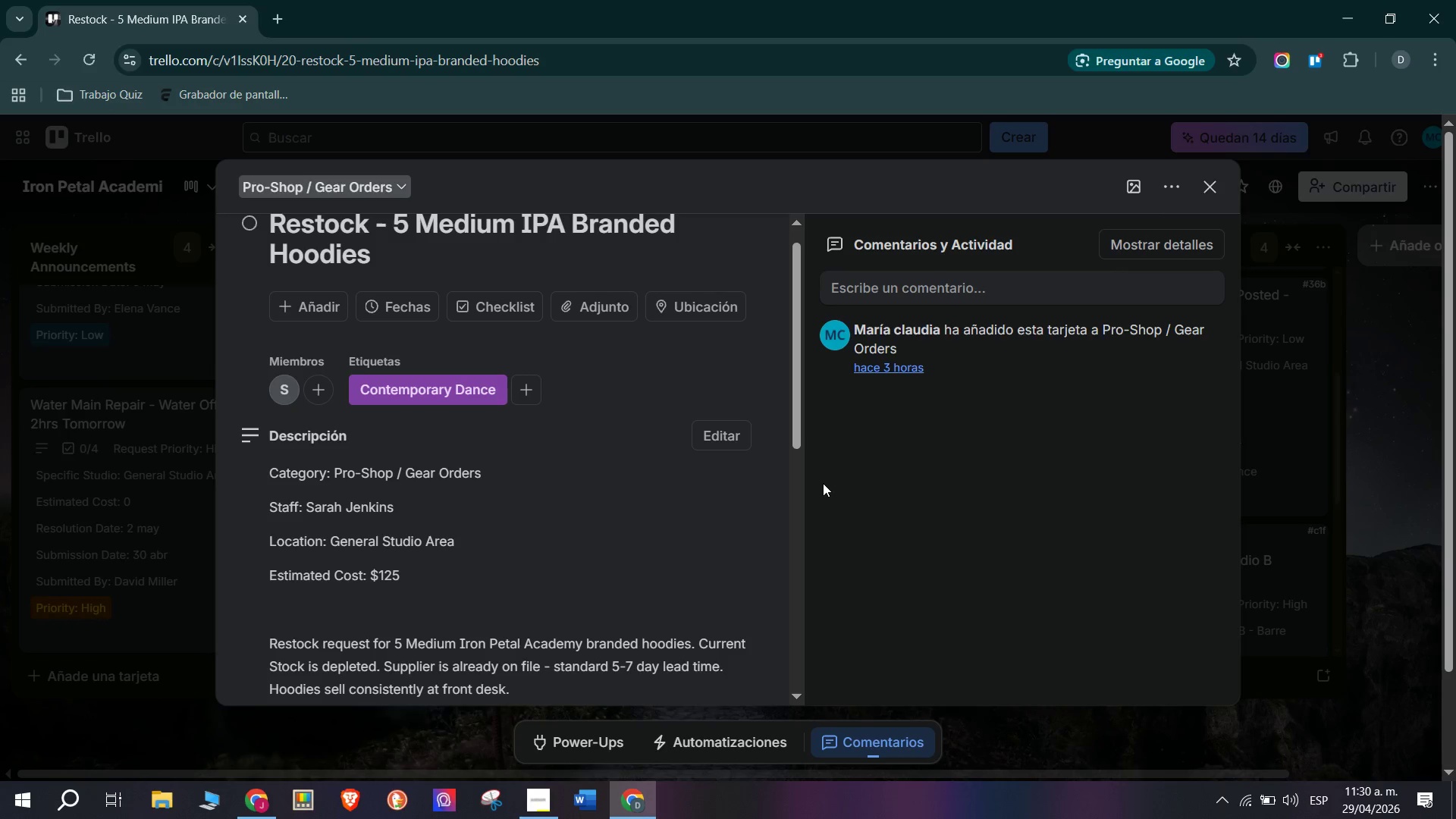 
scroll: coordinate [655, 384], scroll_direction: down, amount: 1.0
 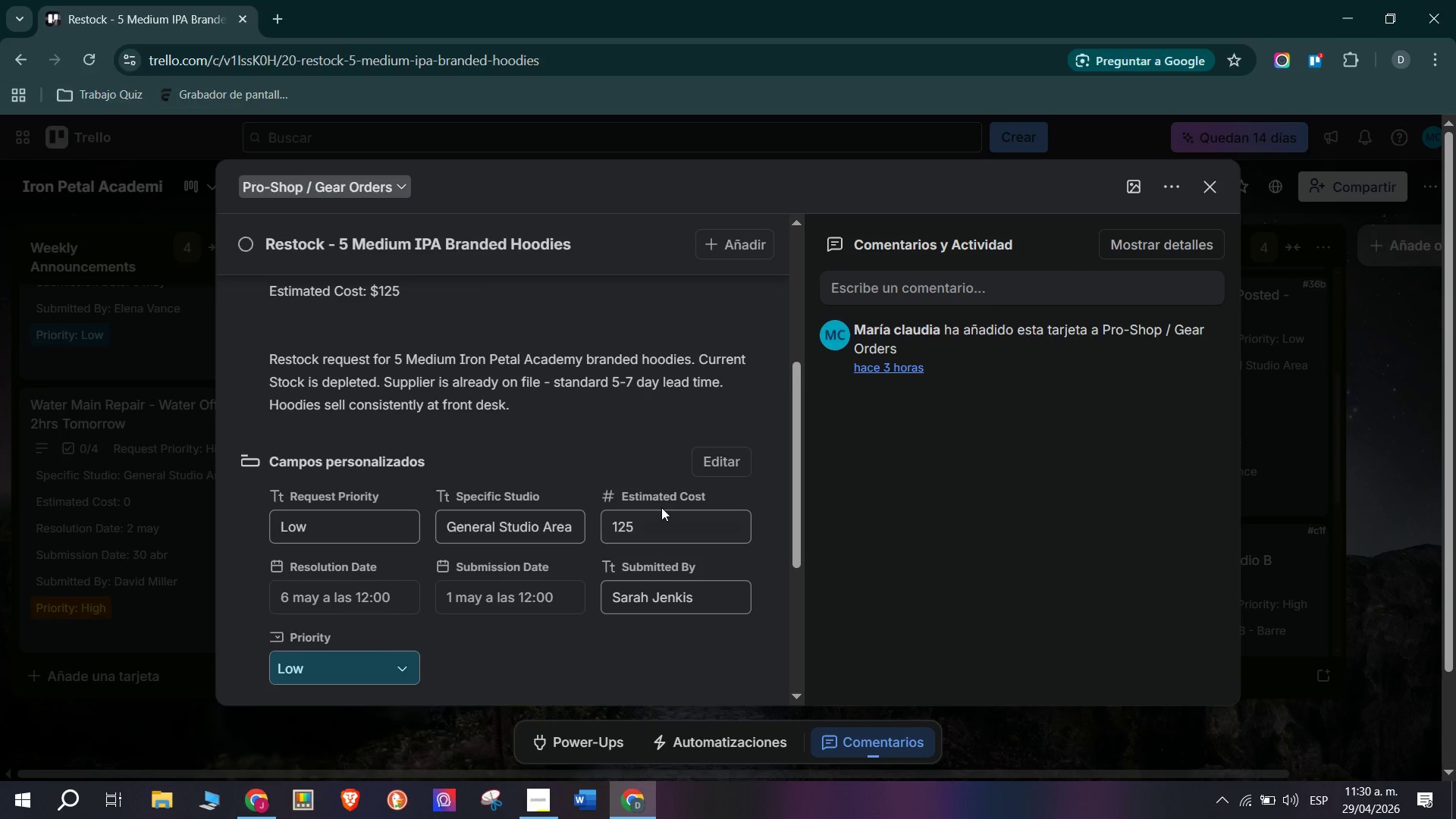 
scroll: coordinate [661, 507], scroll_direction: up, amount: 2.0
 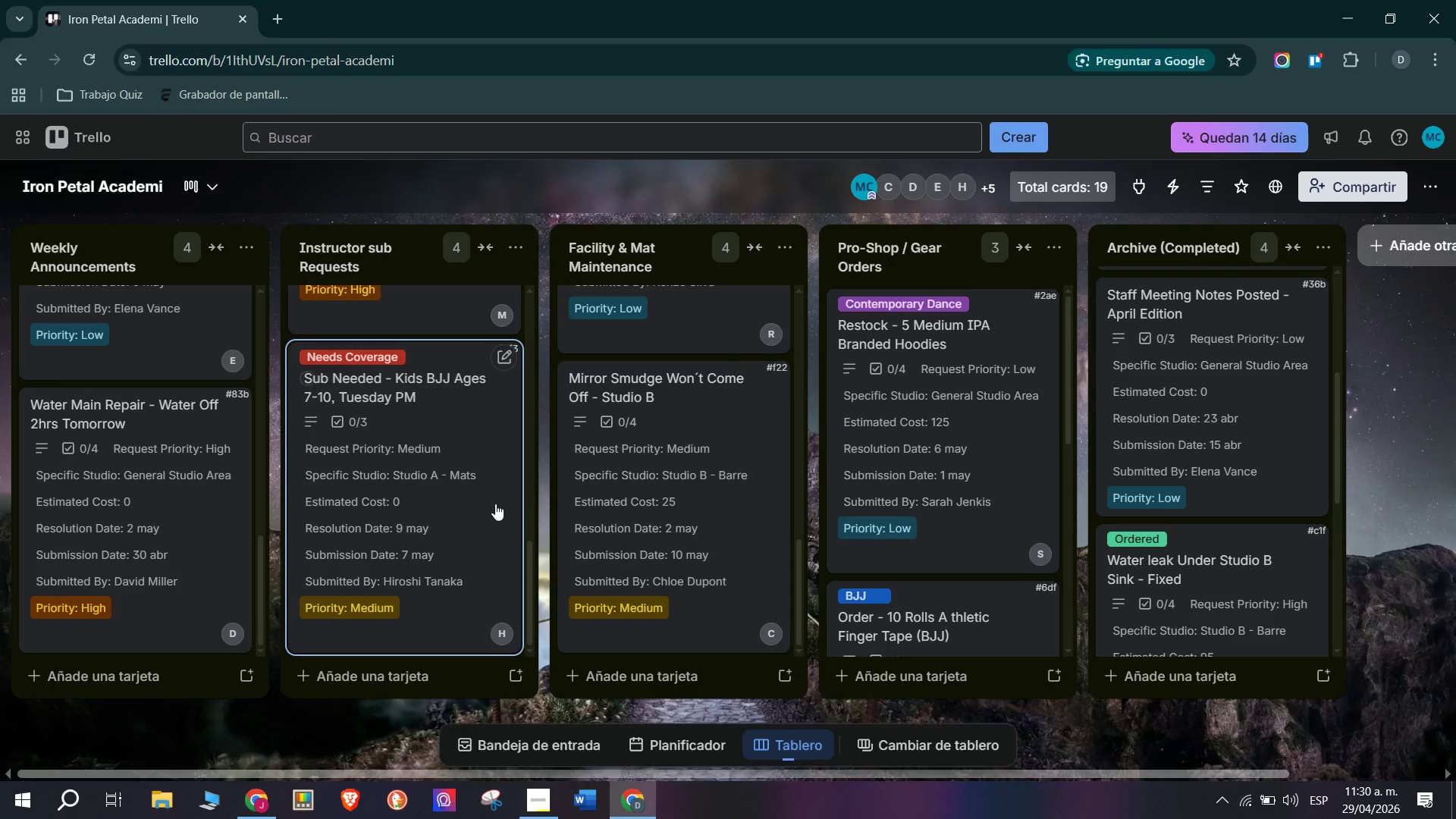 
scroll: coordinate [918, 578], scroll_direction: down, amount: 6.0
 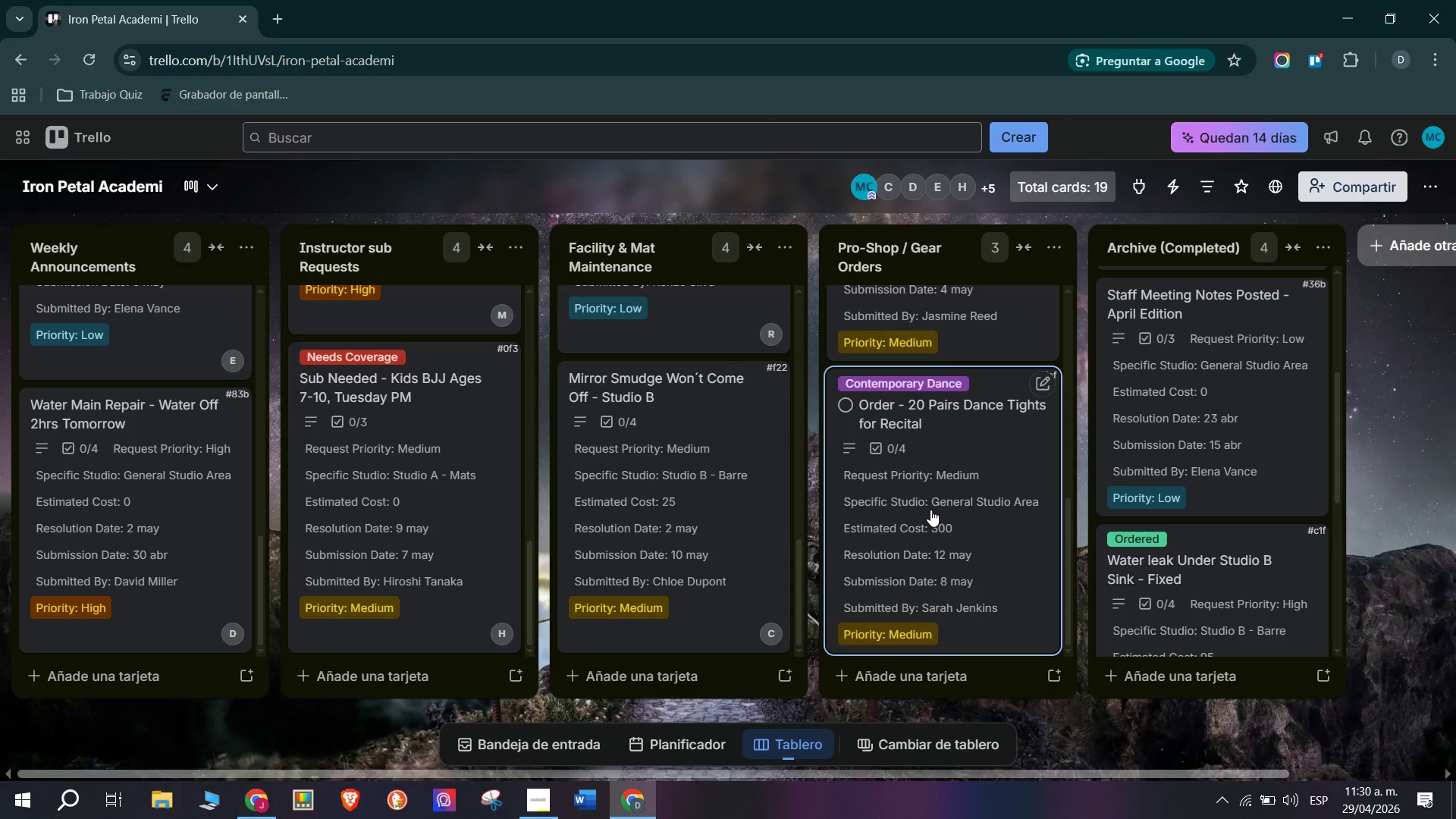 
left_click([930, 510])
 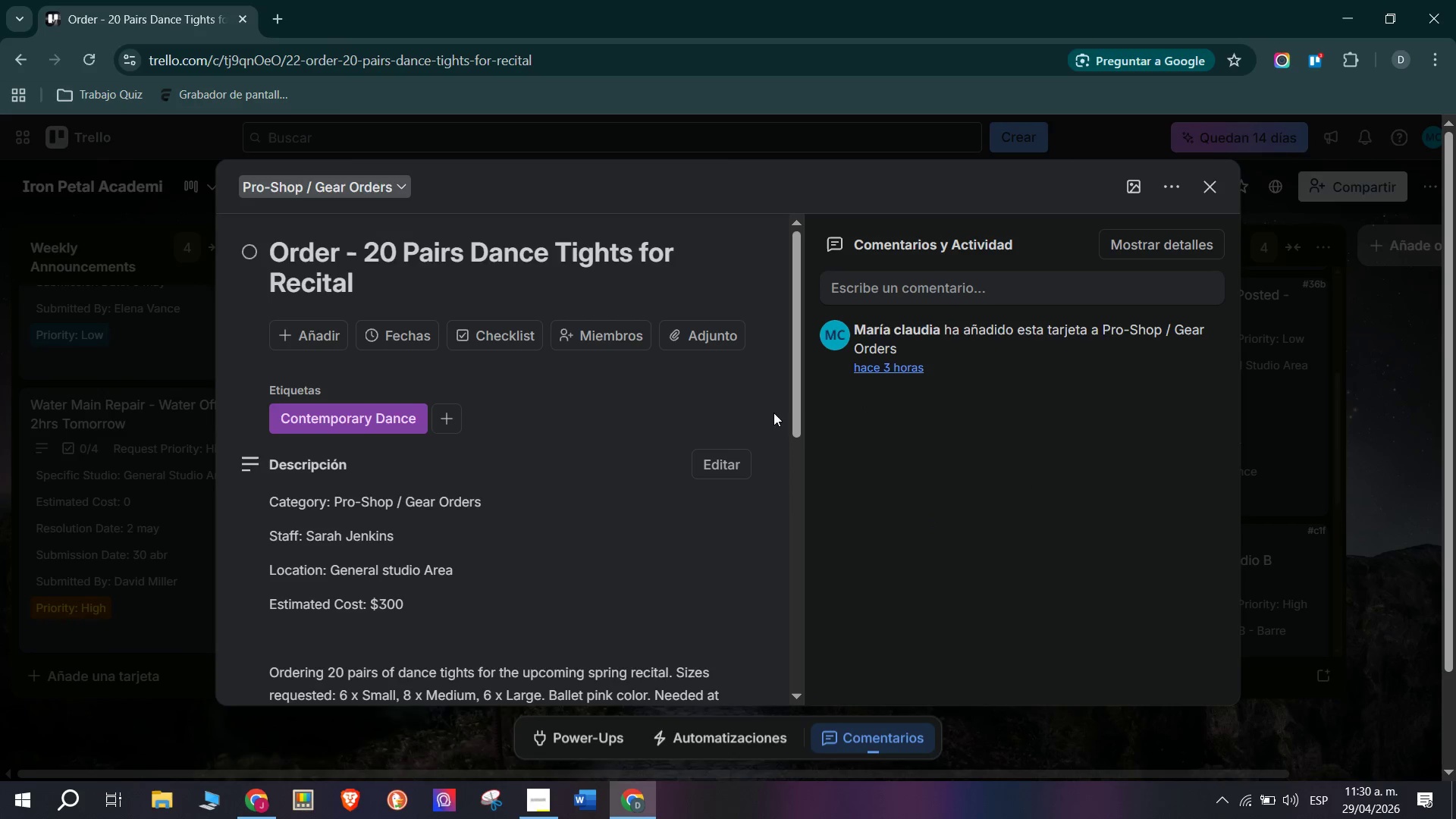 
scroll: coordinate [623, 526], scroll_direction: down, amount: 2.0
 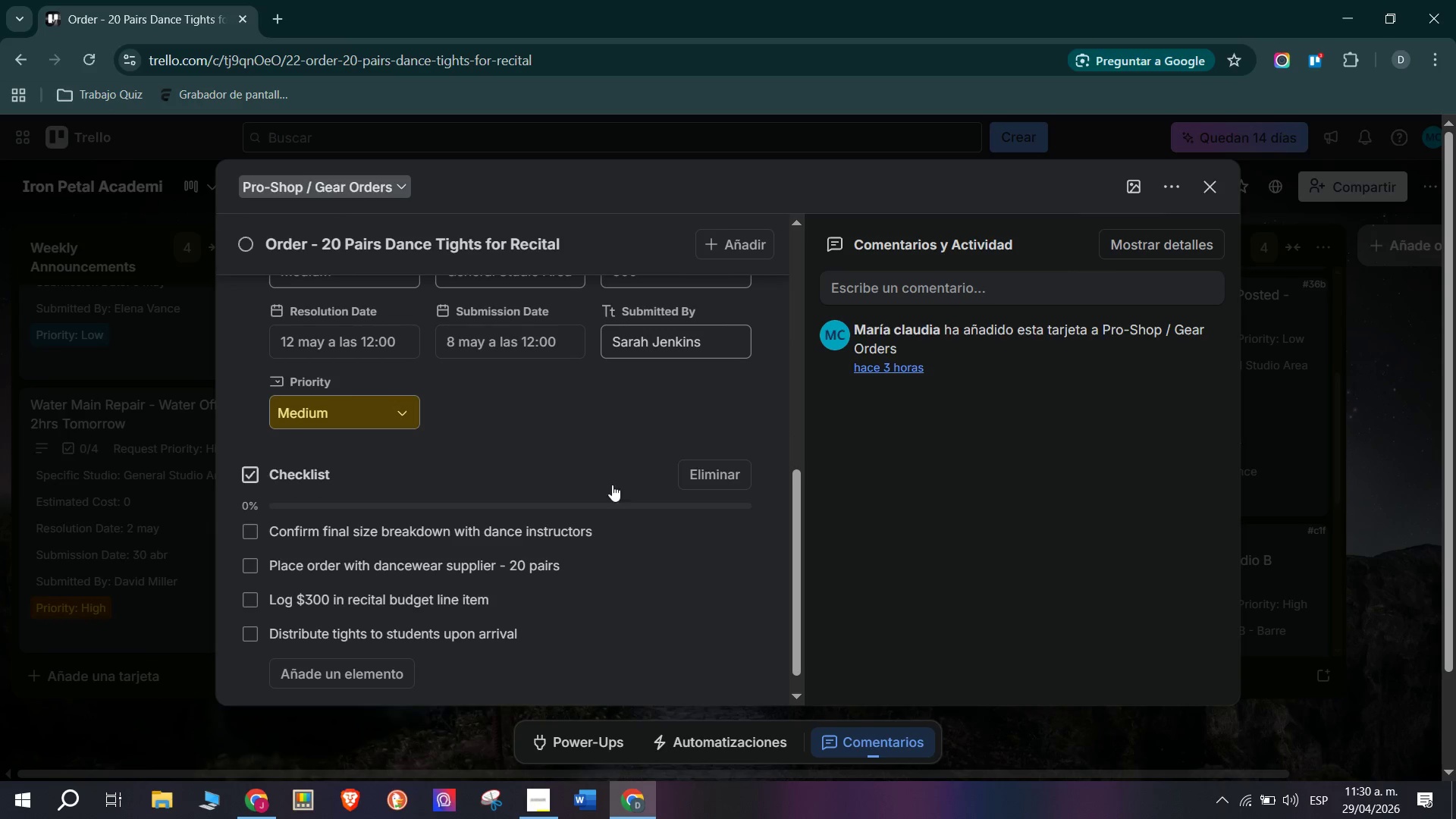 
scroll: coordinate [607, 478], scroll_direction: up, amount: 4.0
 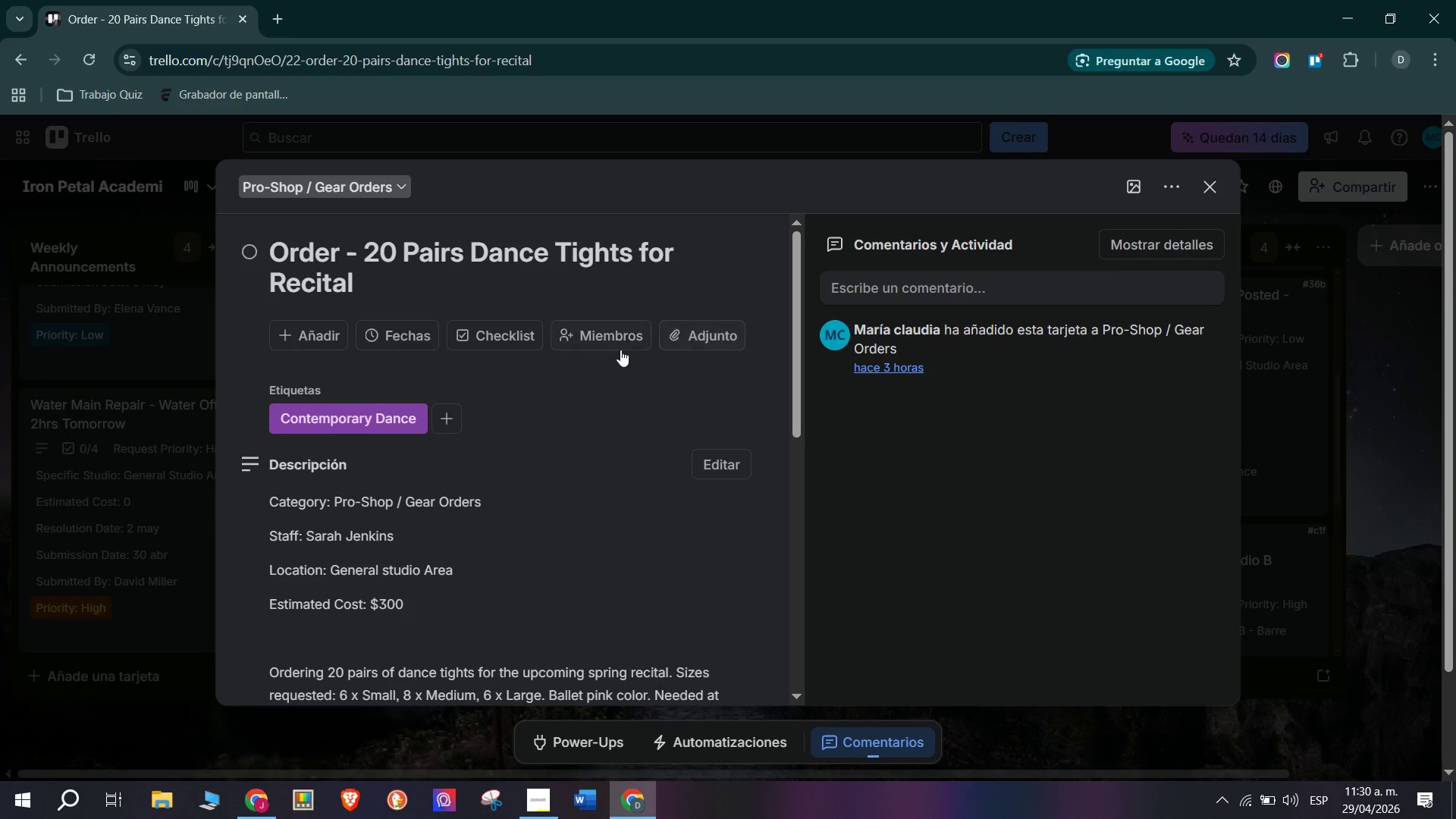 
left_click([609, 341])
 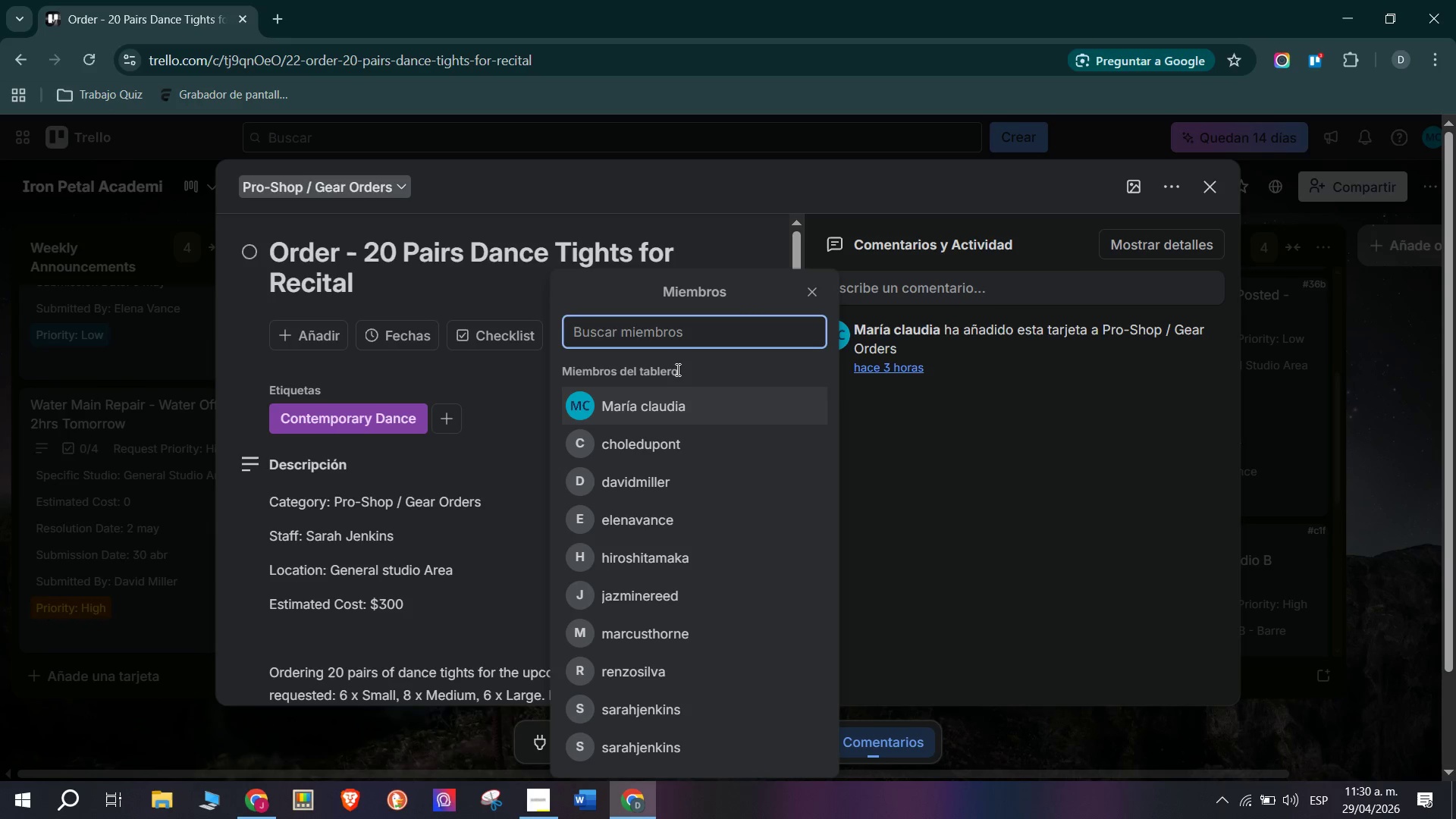 
type(sa)
 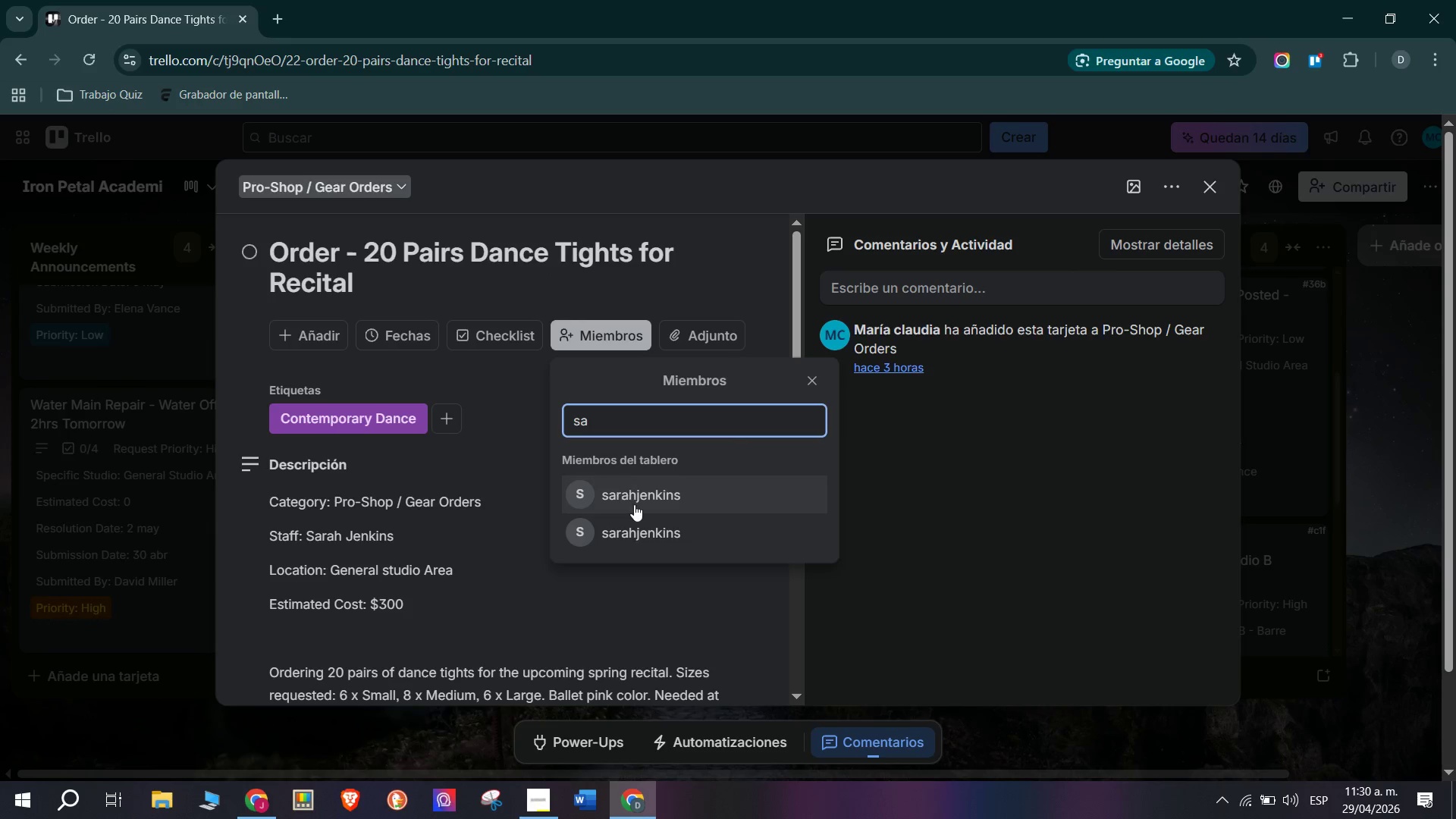 
left_click([668, 493])
 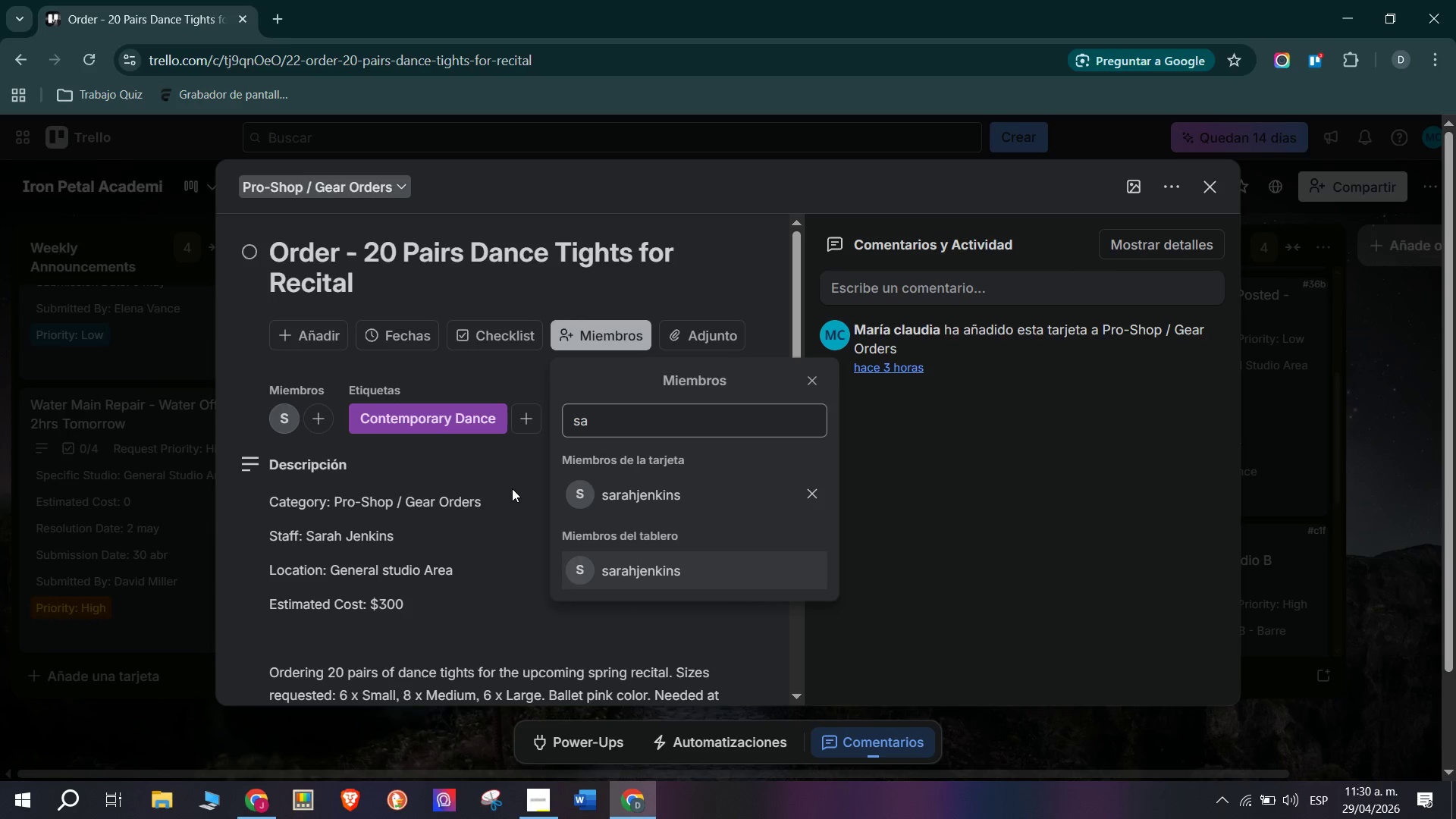 
left_click([516, 513])
 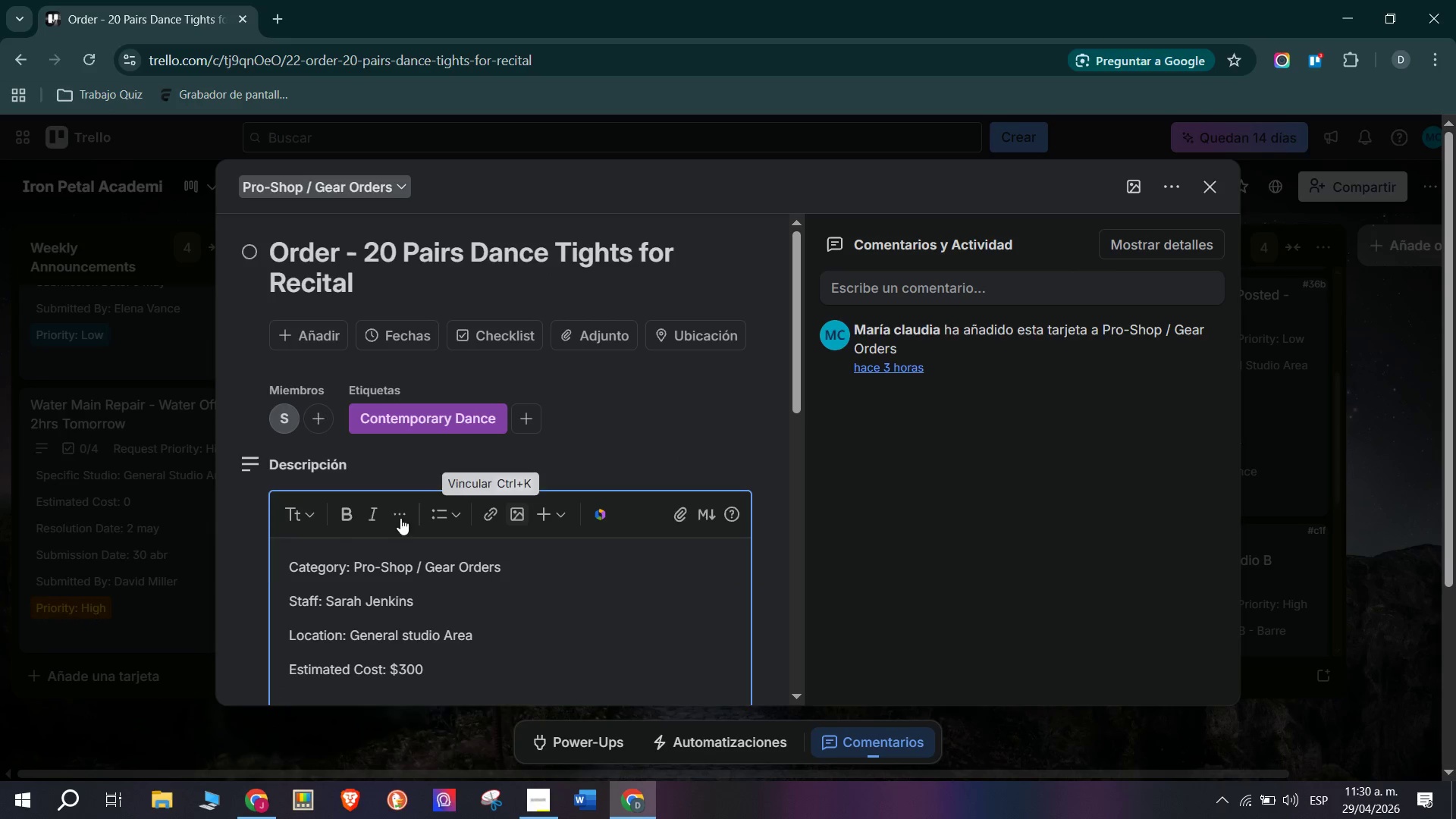 
scroll: coordinate [297, 575], scroll_direction: down, amount: 2.0
 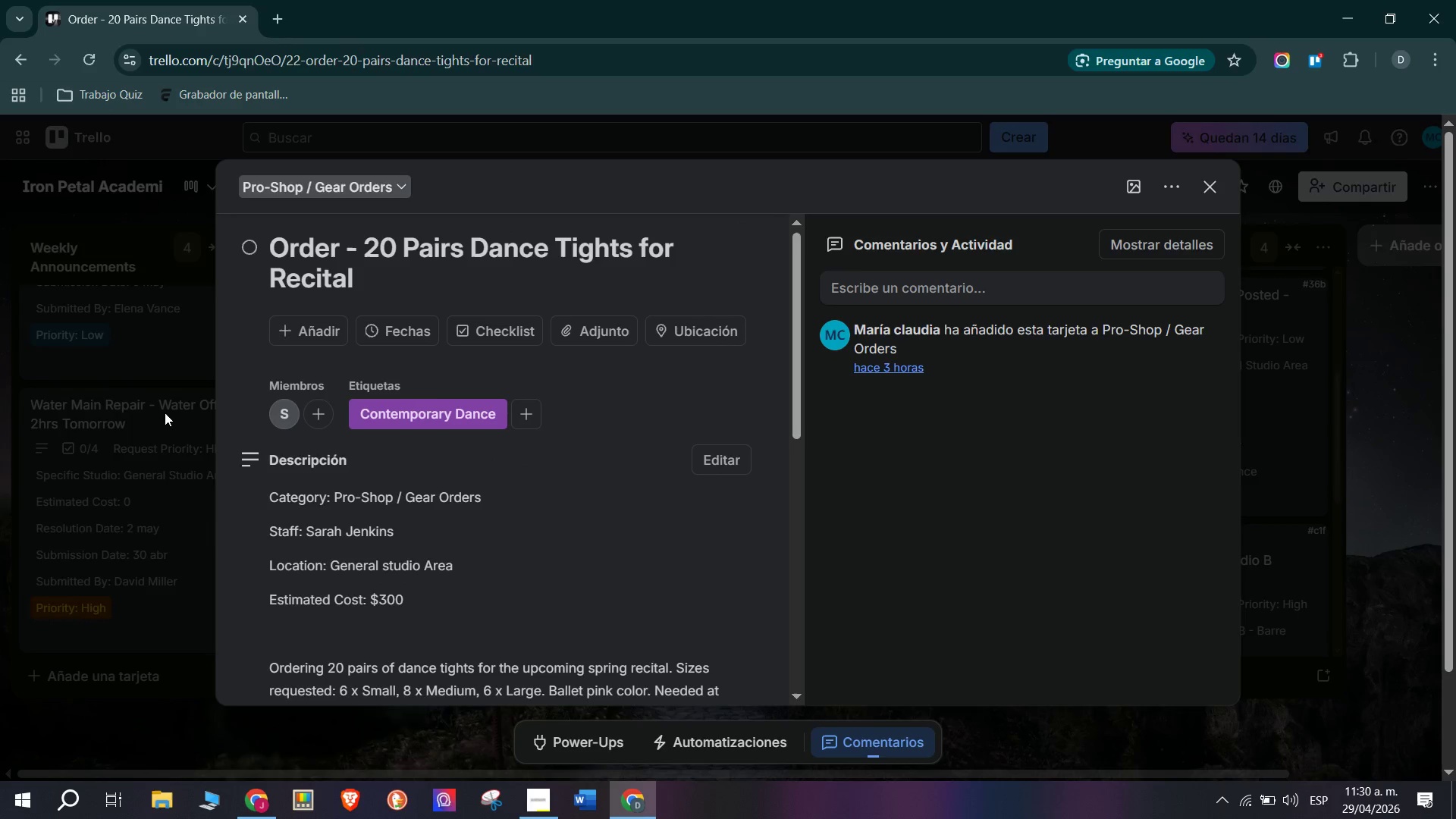 
scroll: coordinate [725, 505], scroll_direction: none, amount: 0.0
 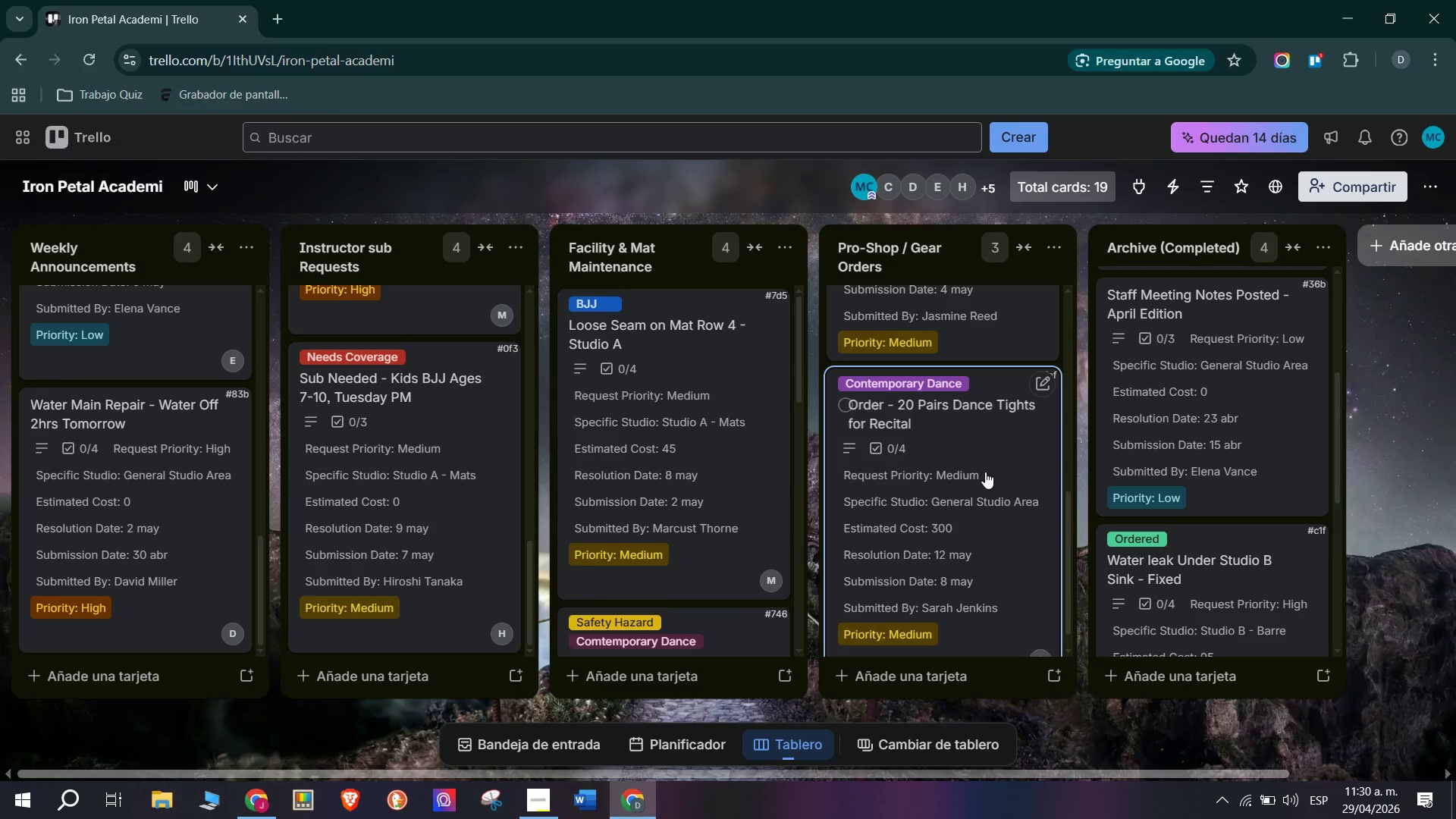 
scroll: coordinate [998, 469], scroll_direction: down, amount: 3.0
 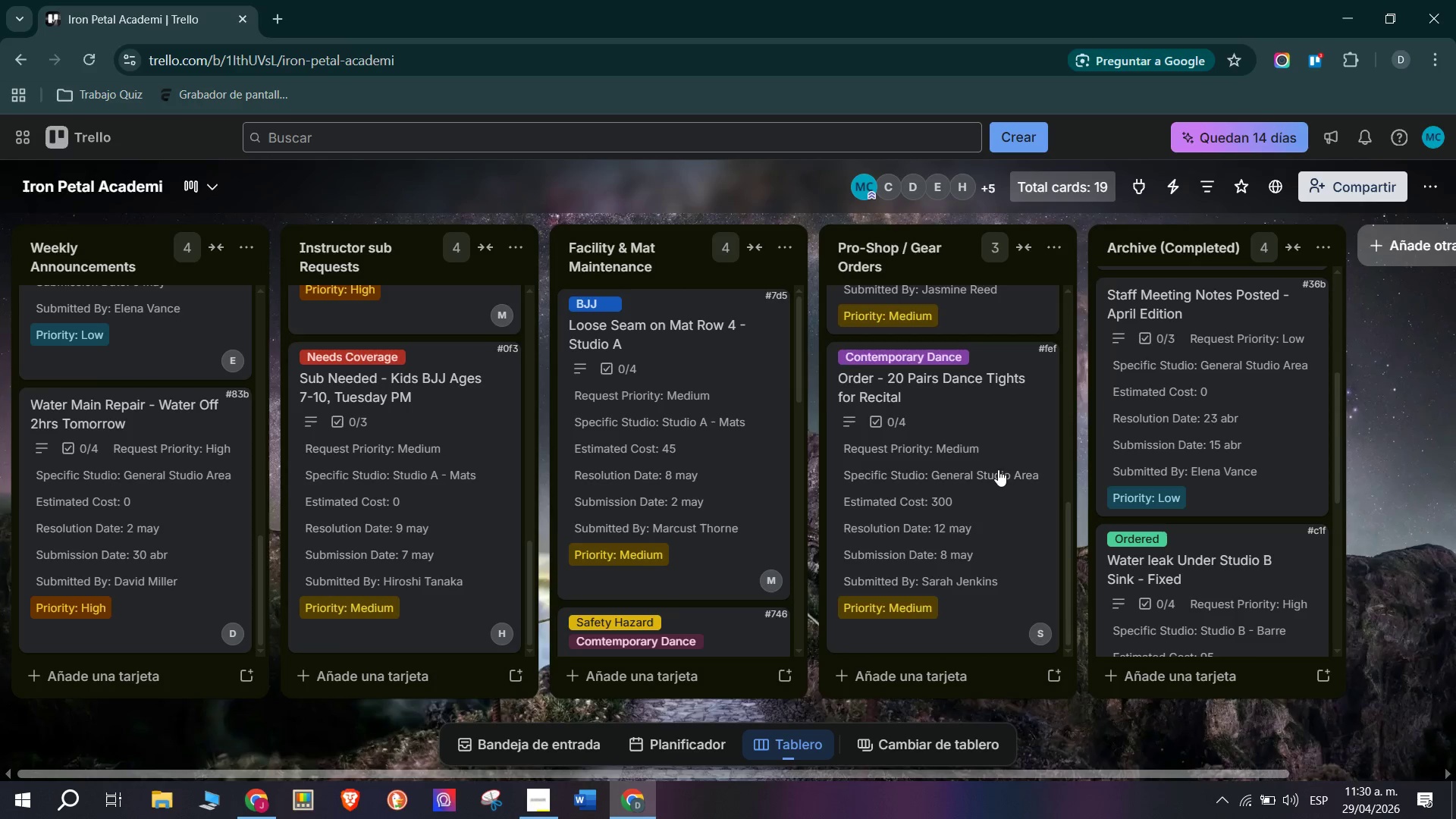 
left_click([1053, 482])
 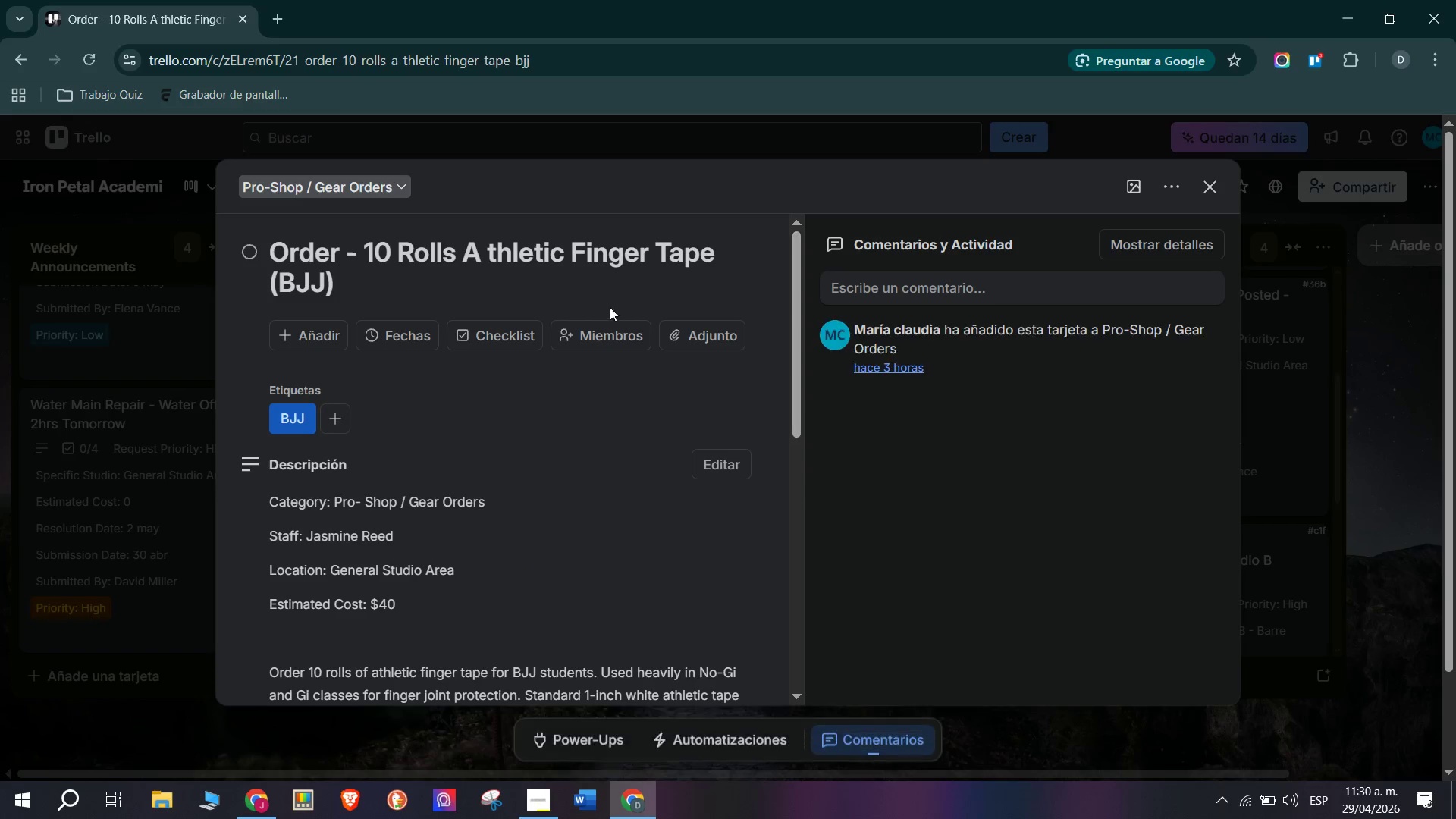 
scroll: coordinate [982, 423], scroll_direction: up, amount: 1.0
 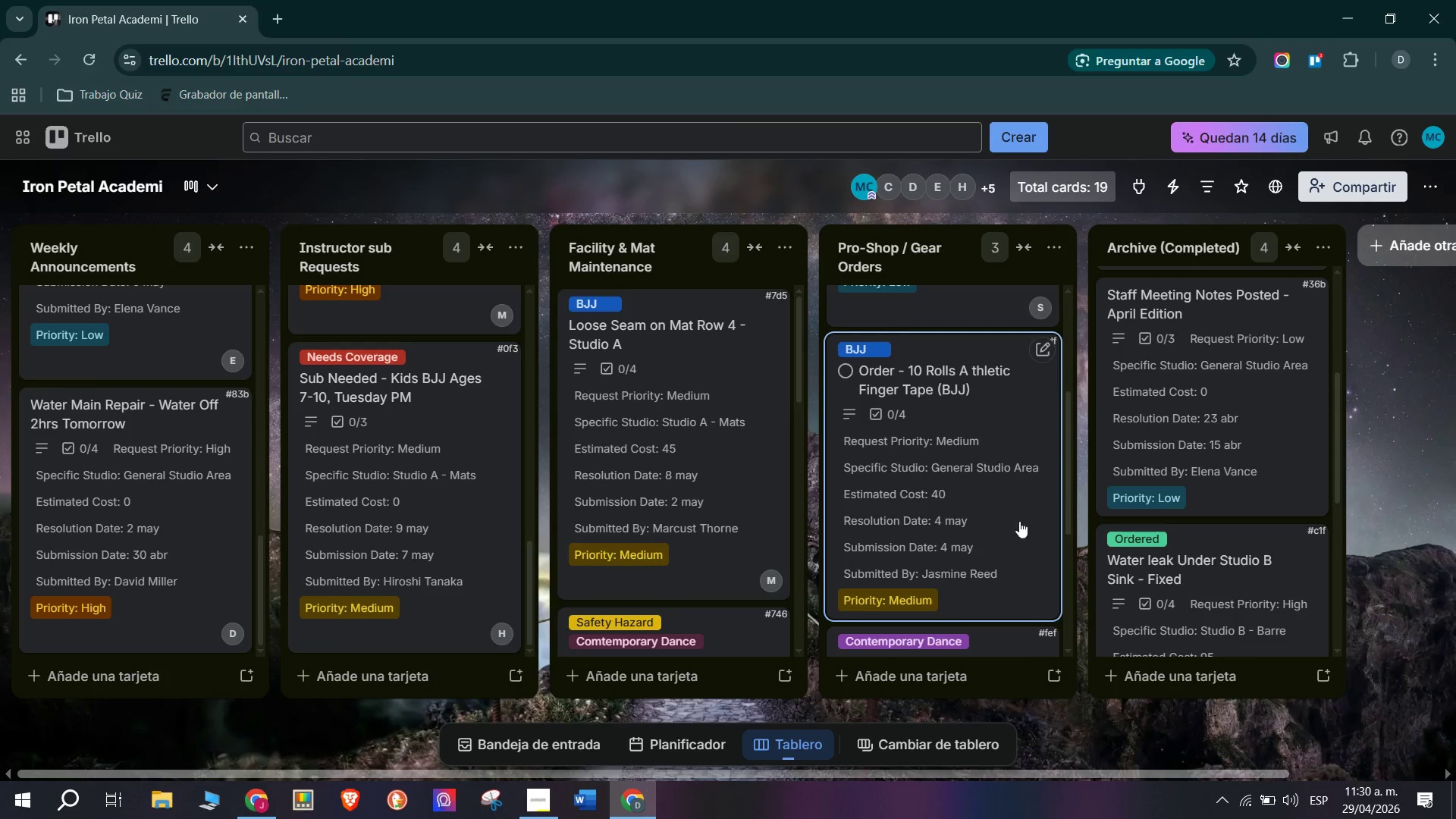 
scroll: coordinate [518, 673], scroll_direction: down, amount: 4.0
 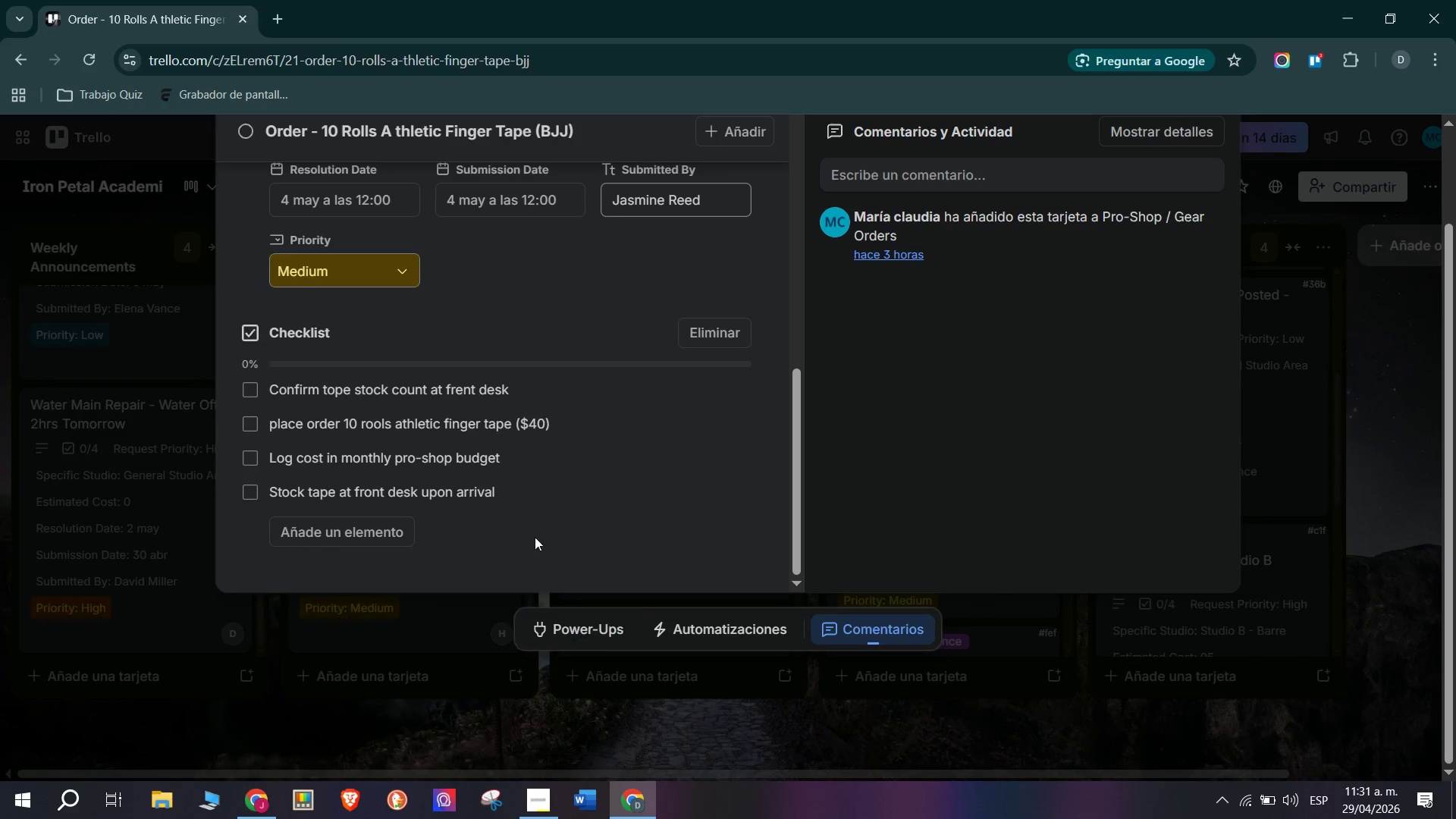 
scroll: coordinate [715, 315], scroll_direction: up, amount: 7.0
 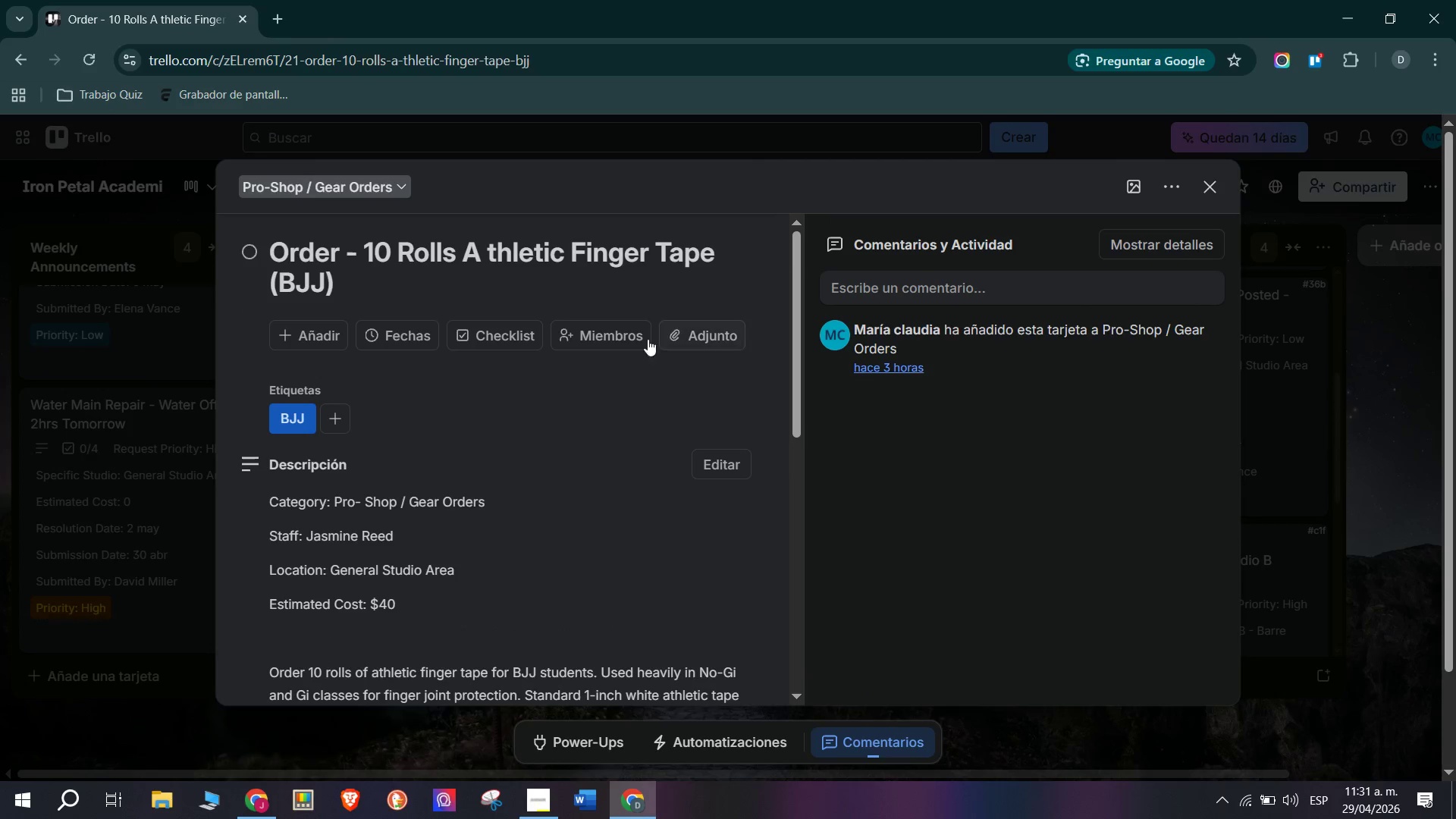 
left_click([588, 334])
 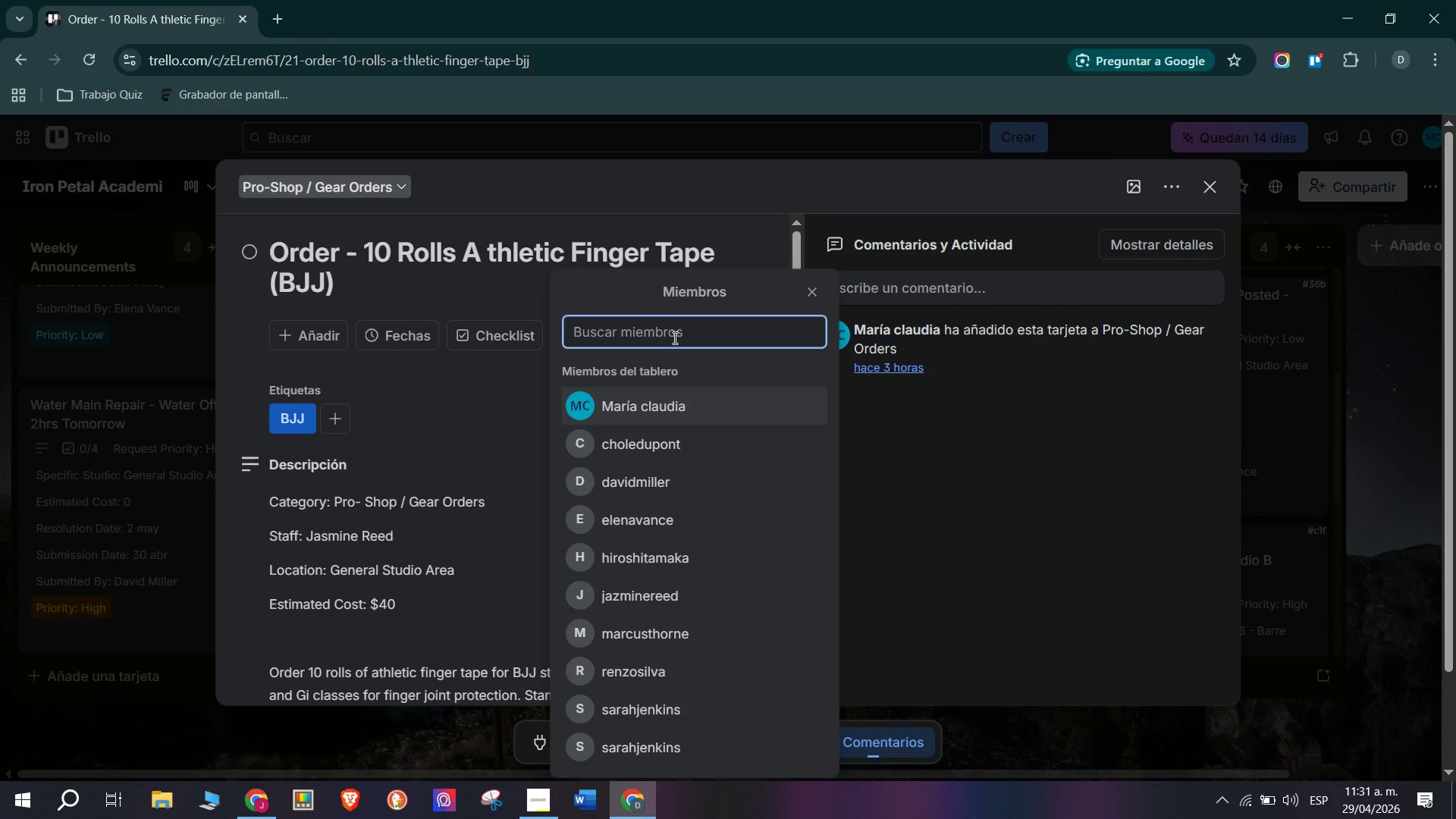 
type(jas)
 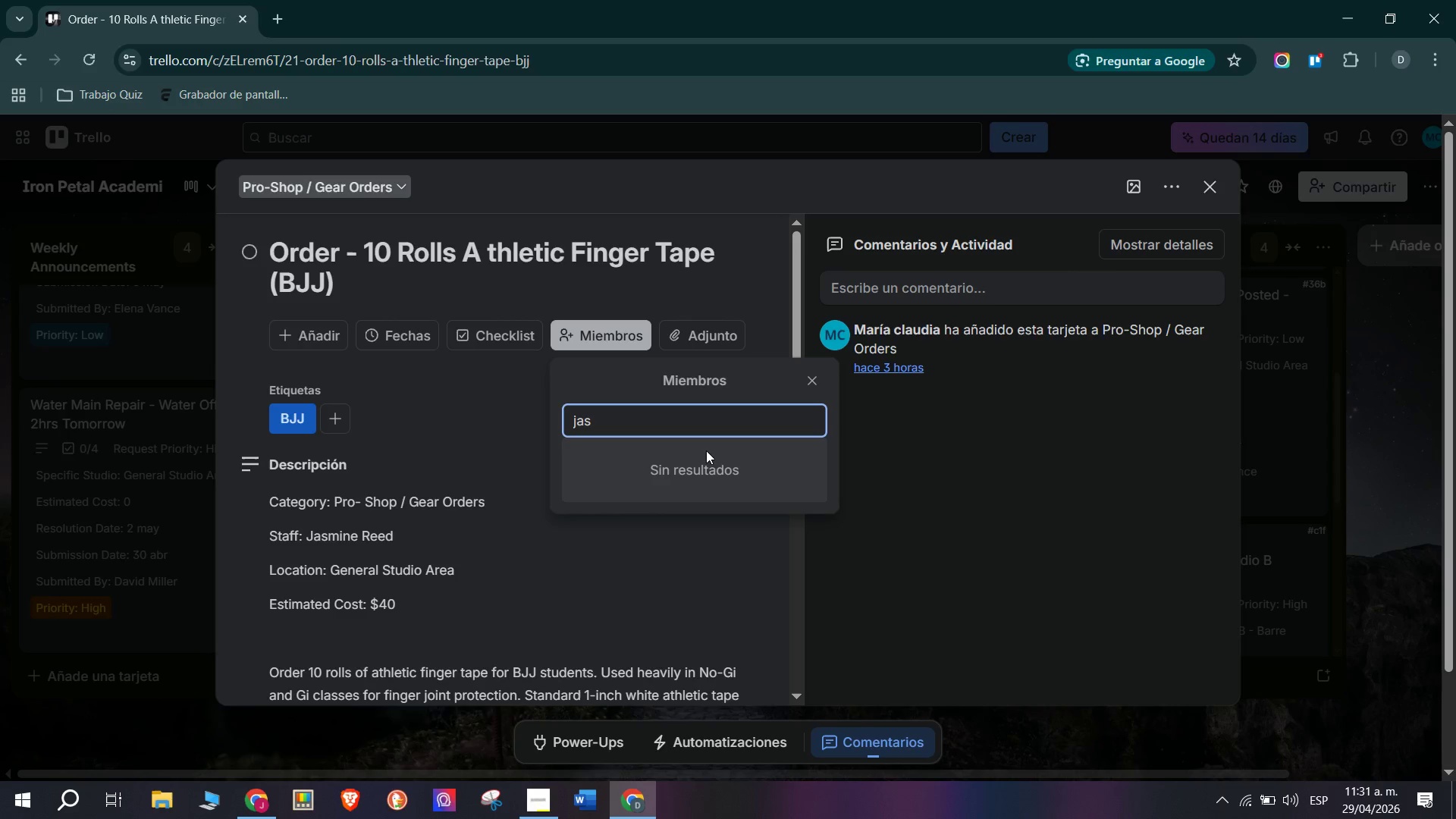 
key(Backspace)
 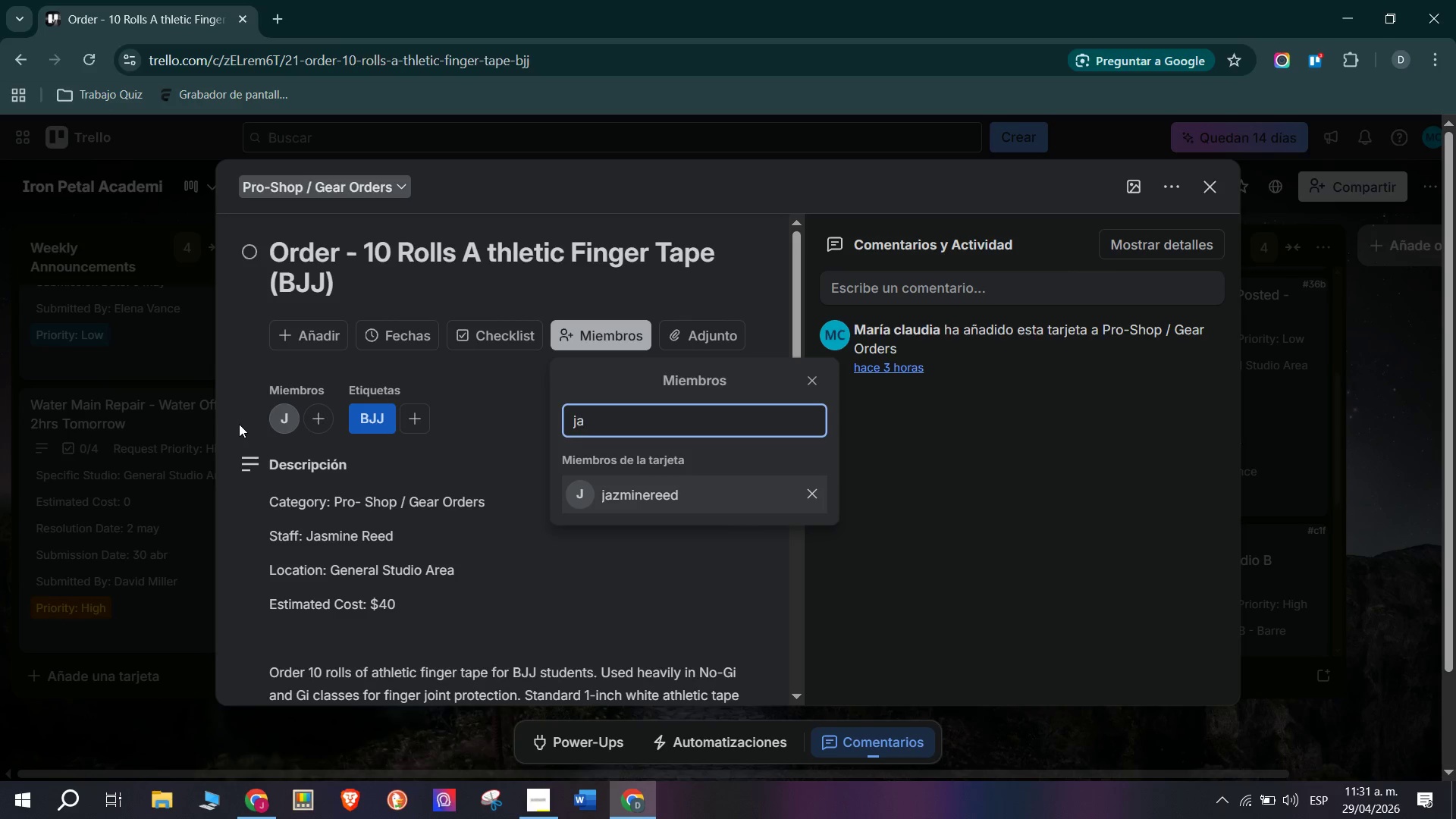 
double_click([194, 442])
 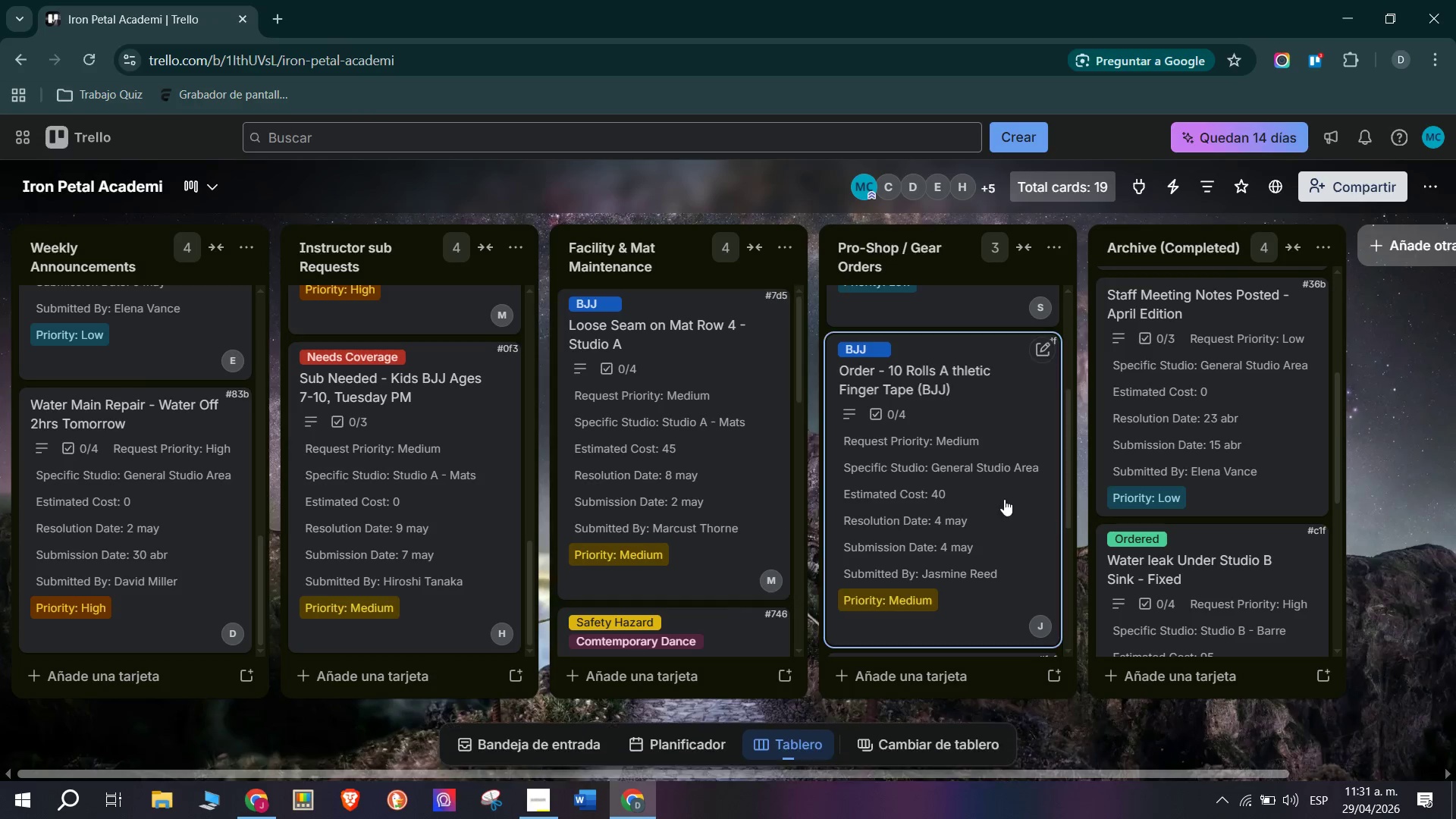 
scroll: coordinate [1004, 499], scroll_direction: down, amount: 3.0
 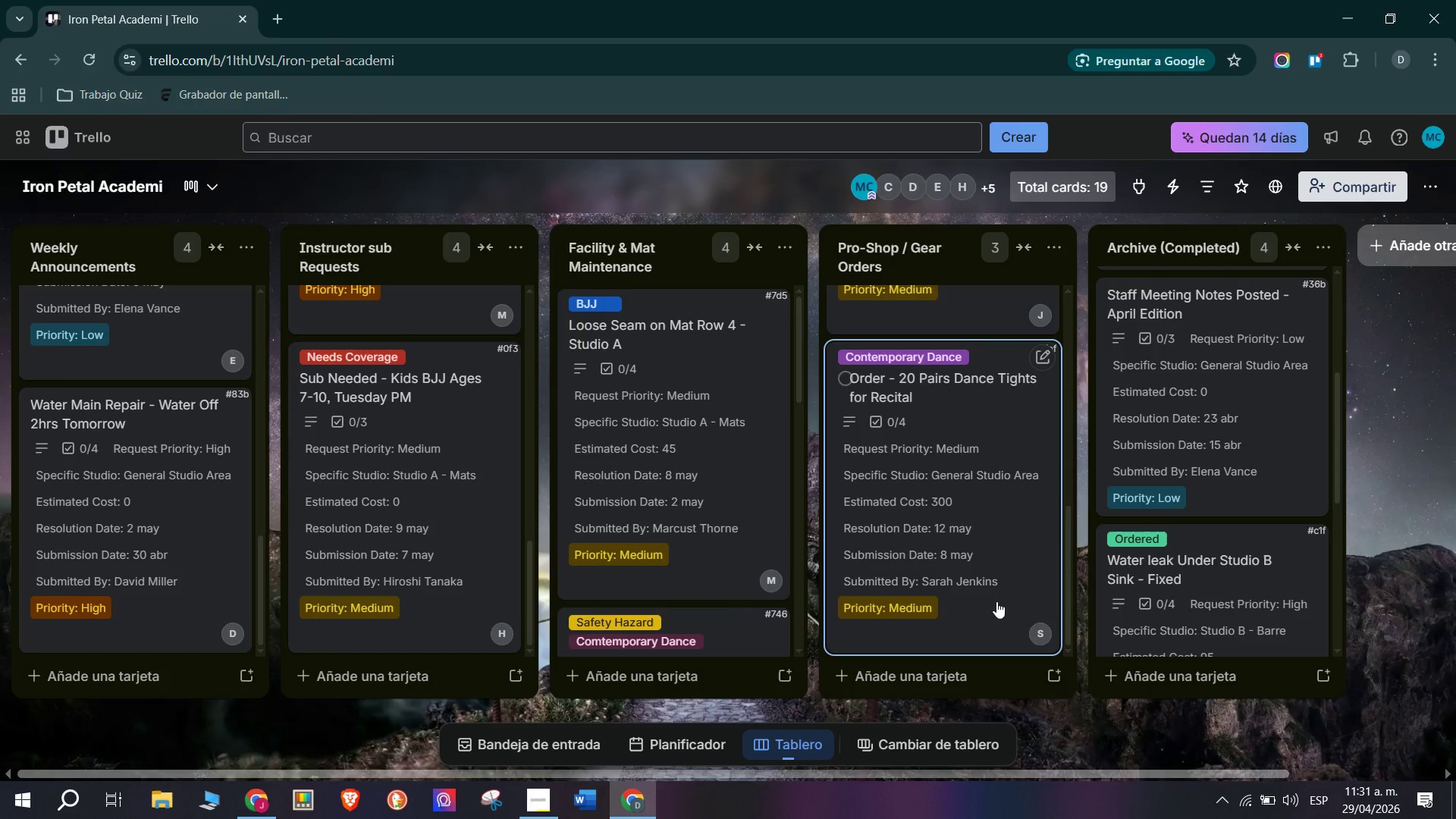 
scroll: coordinate [955, 626], scroll_direction: up, amount: 5.0
 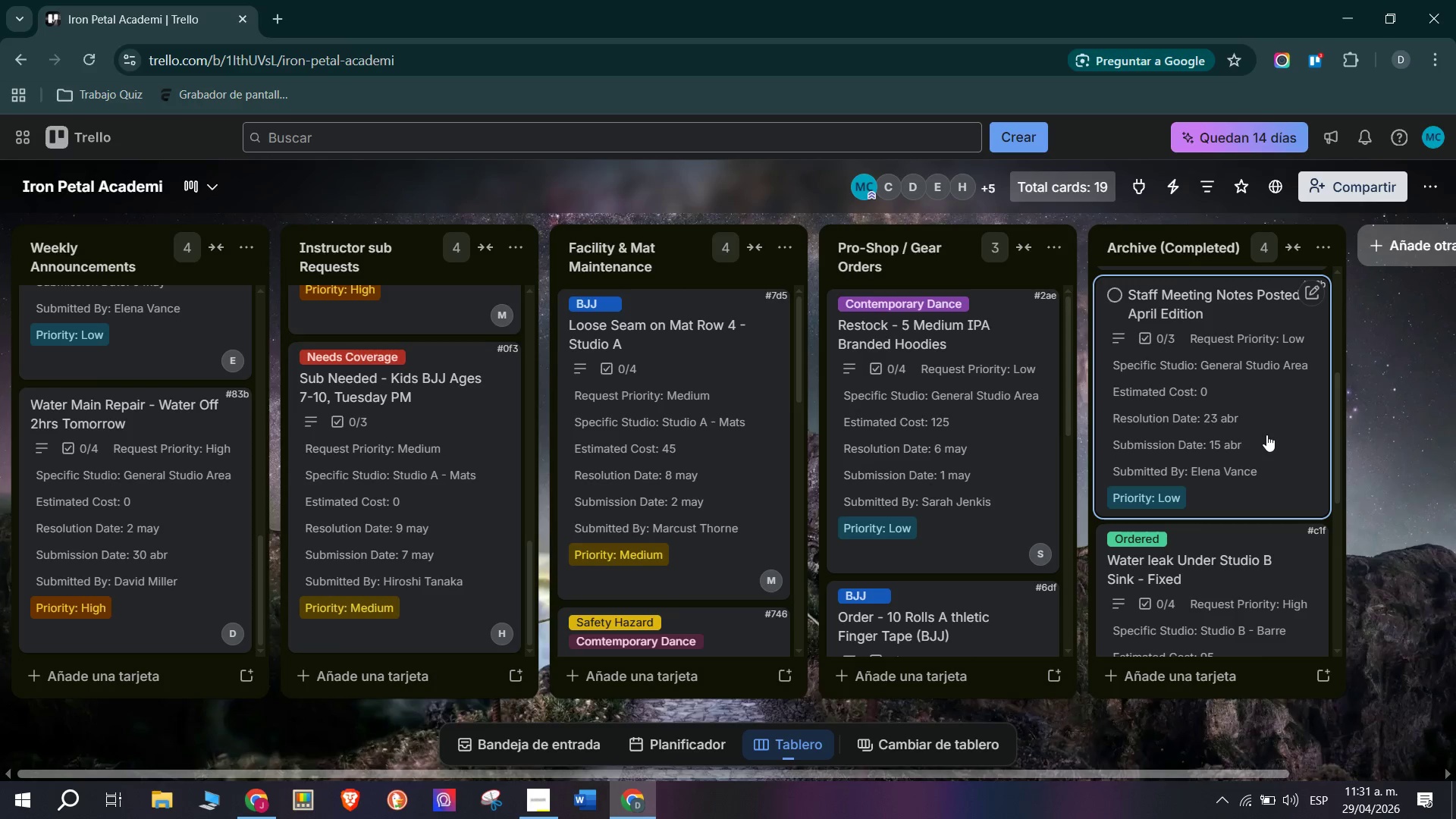 
wait(21.7)
 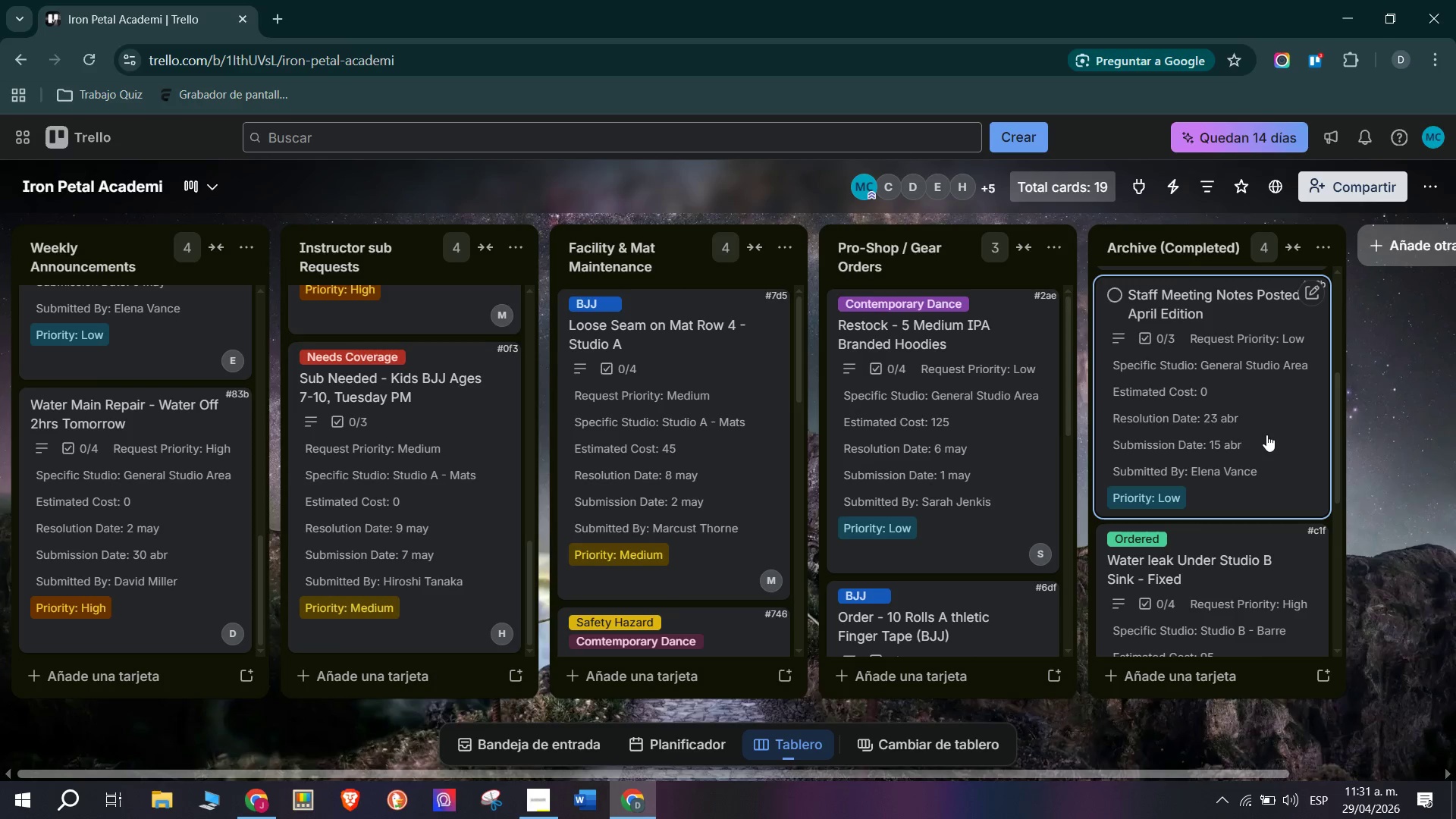 
scroll: coordinate [1187, 397], scroll_direction: none, amount: 0.0
 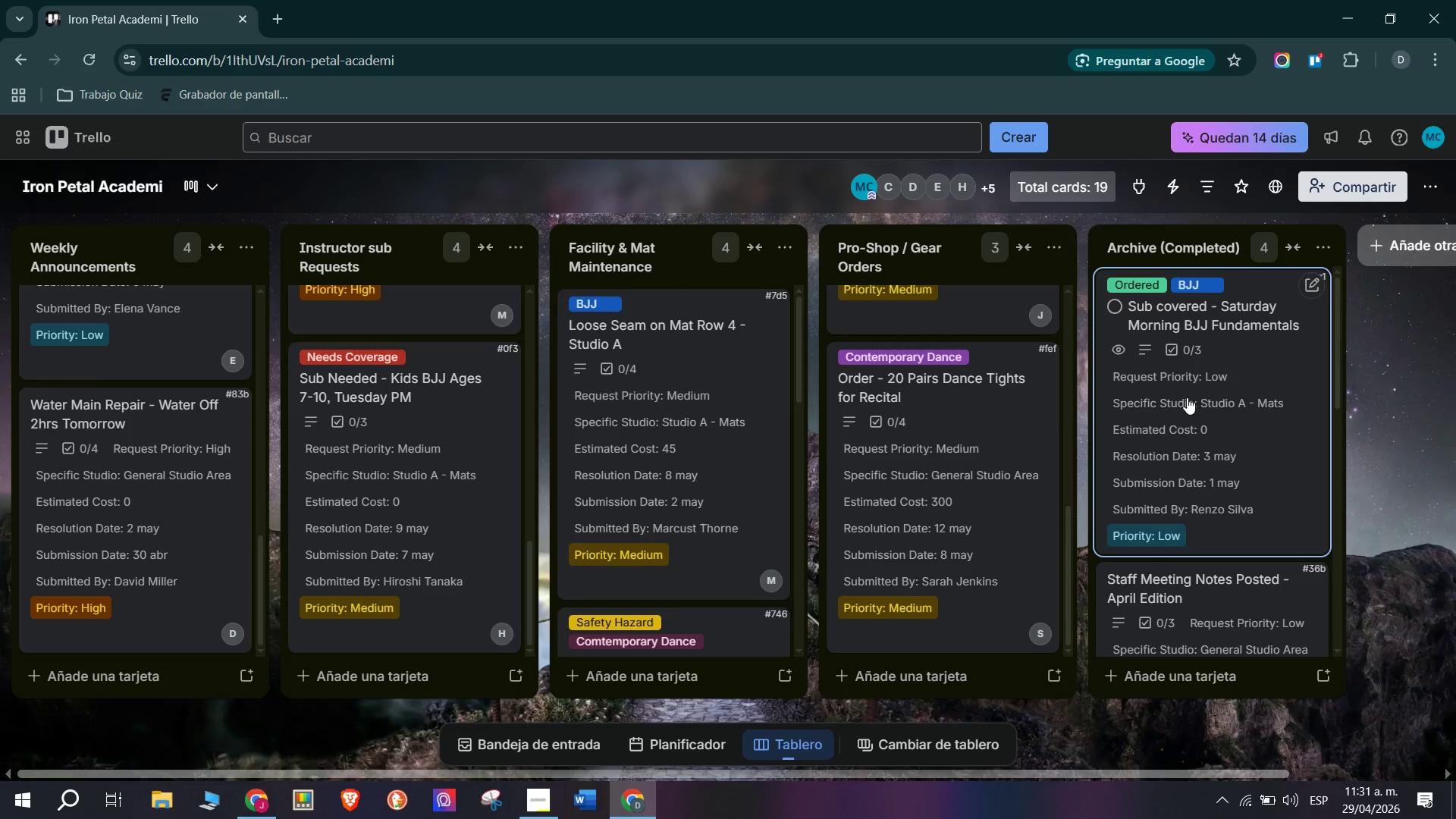 
mouse_move([1065, 415])
 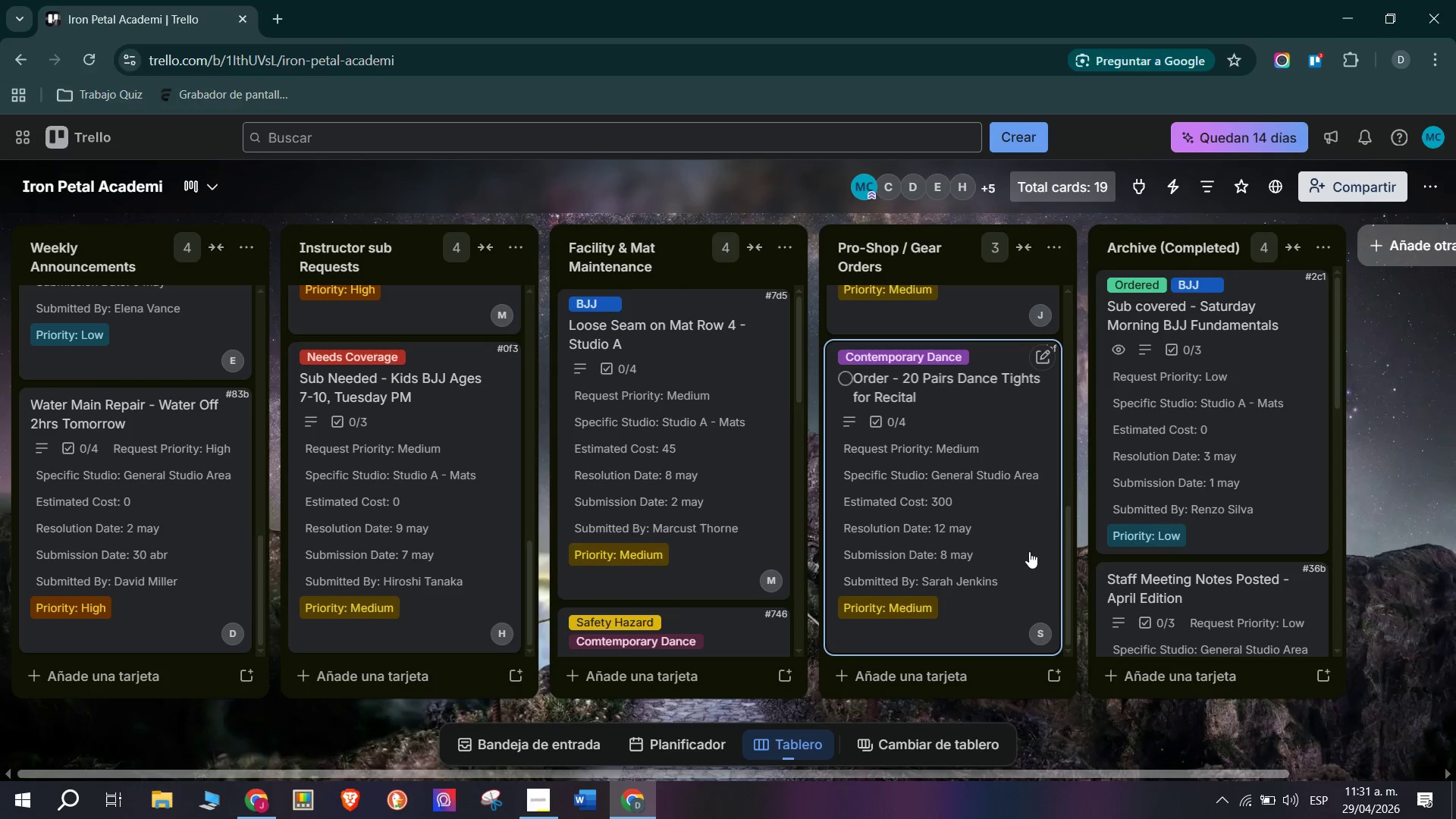 
scroll: coordinate [999, 537], scroll_direction: up, amount: 3.0
 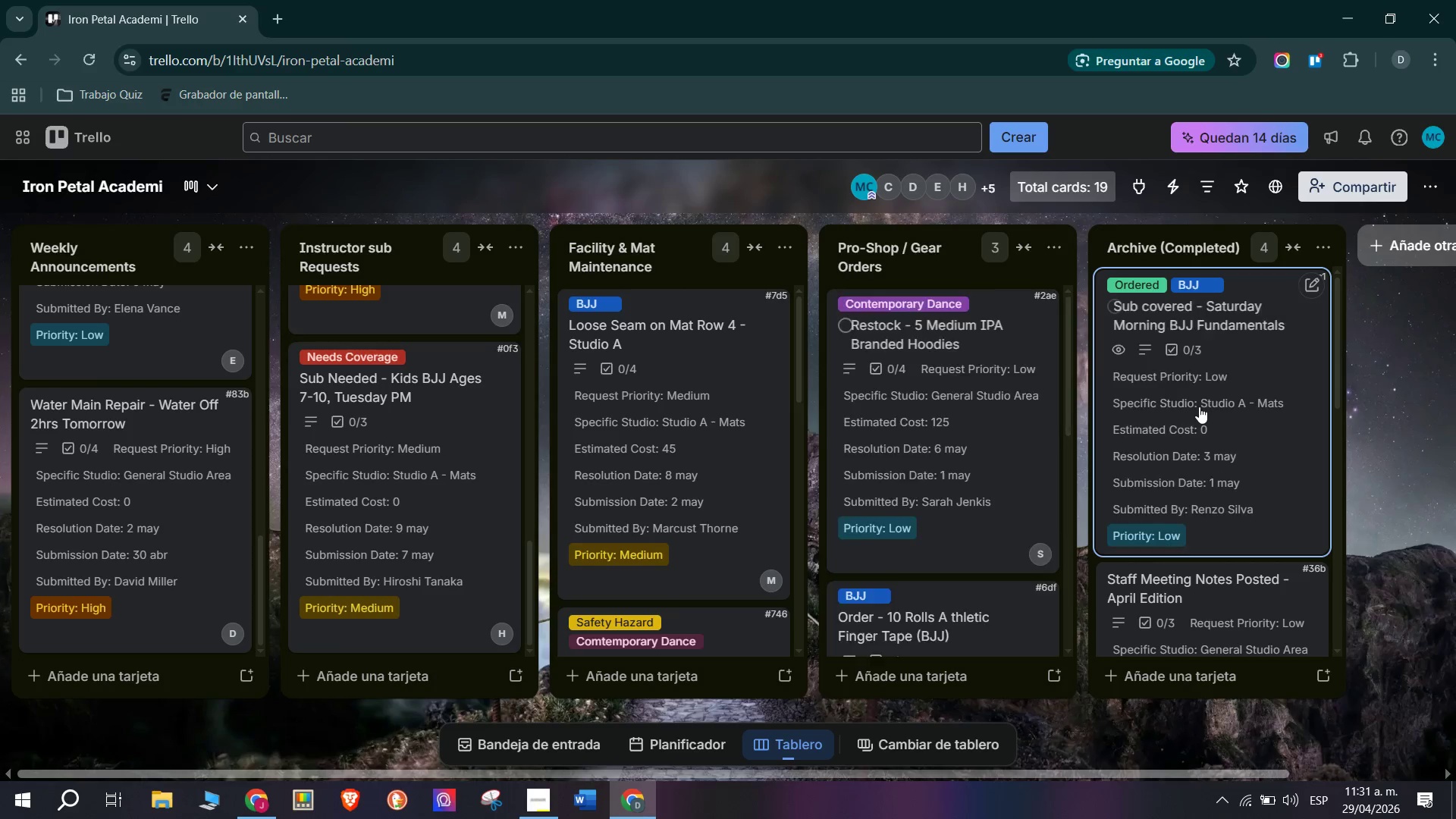 
scroll: coordinate [1209, 503], scroll_direction: down, amount: 5.0
 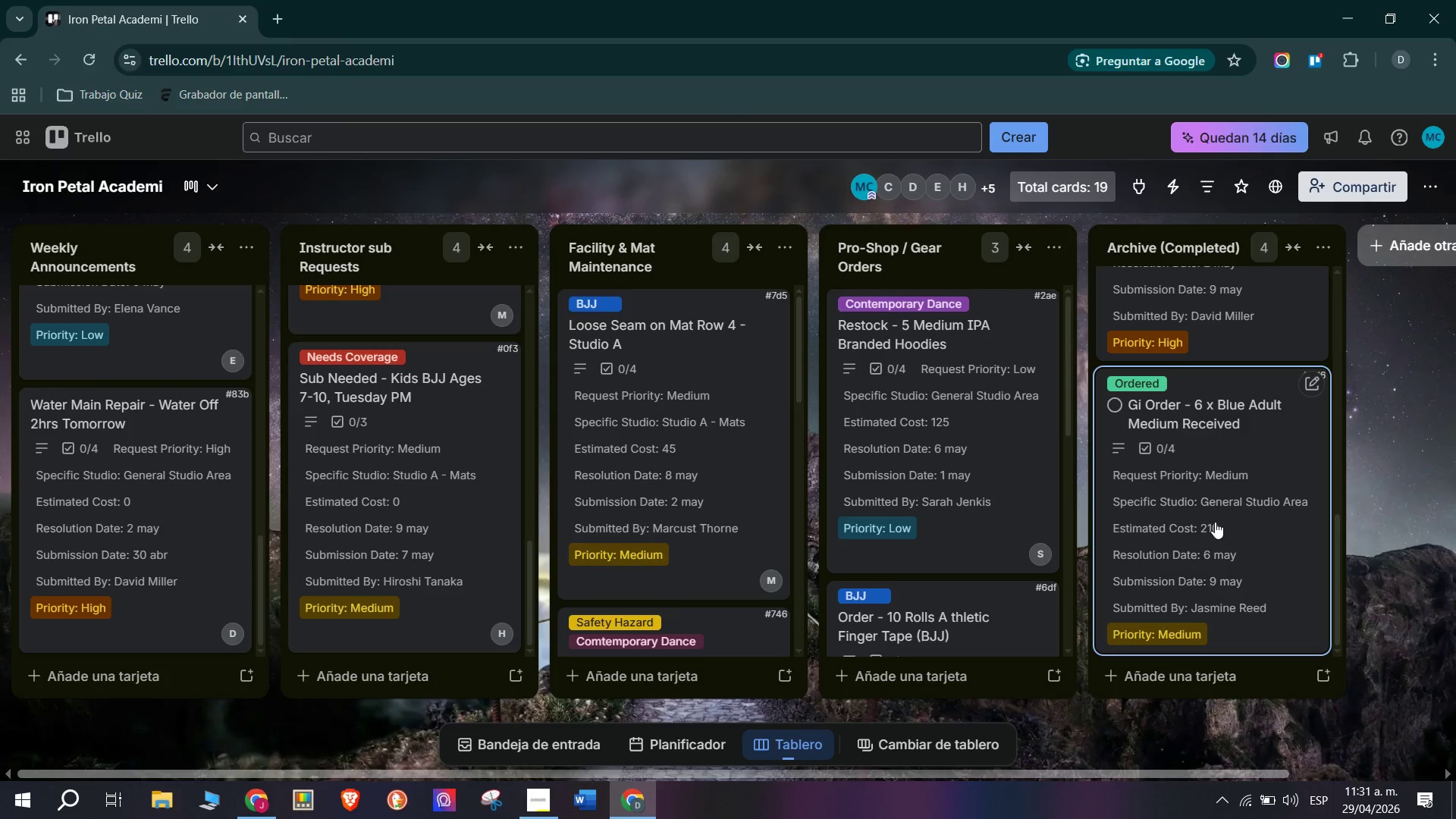 
left_click([1235, 394])
 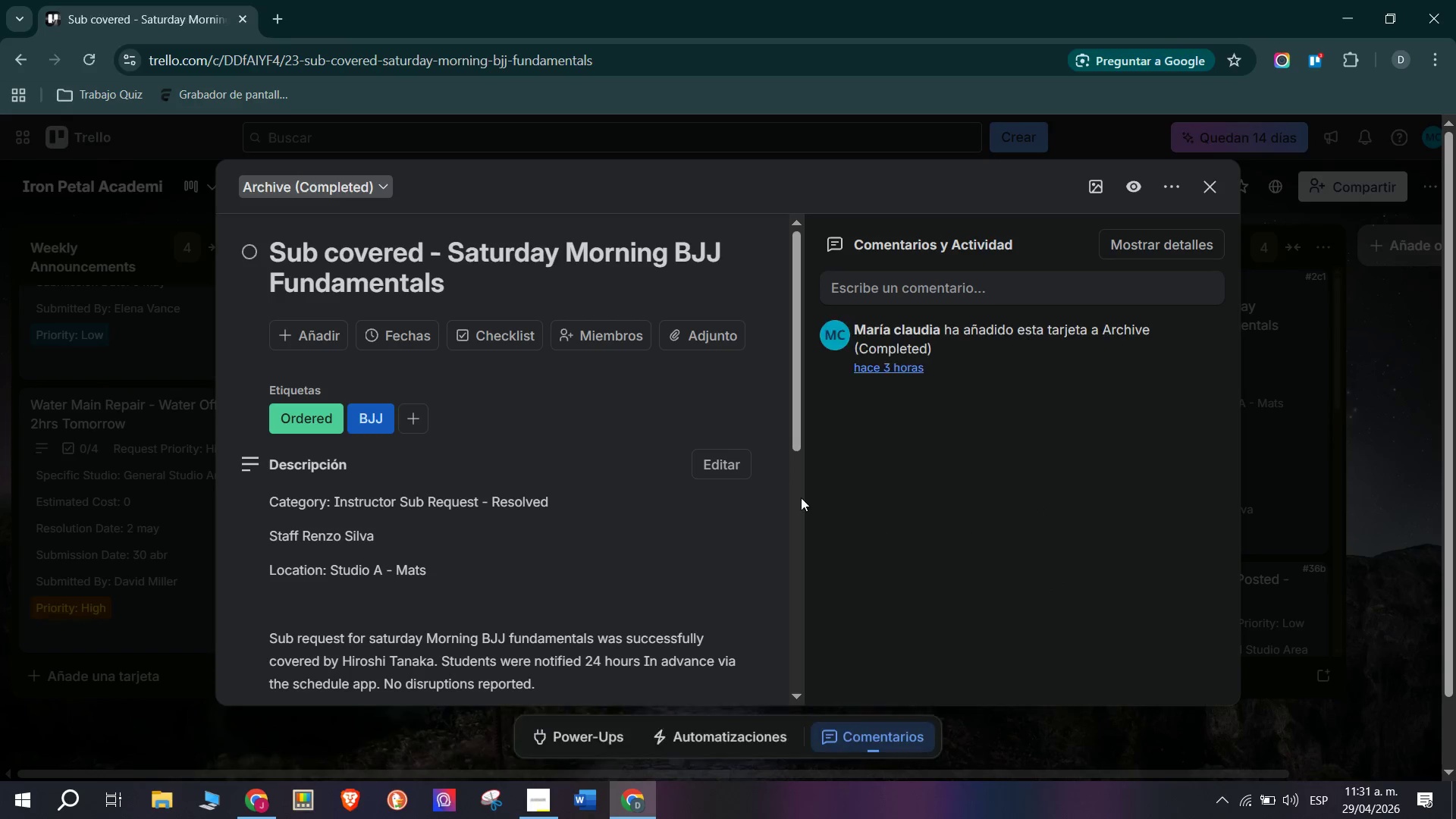 
scroll: coordinate [1216, 522], scroll_direction: up, amount: 10.0
 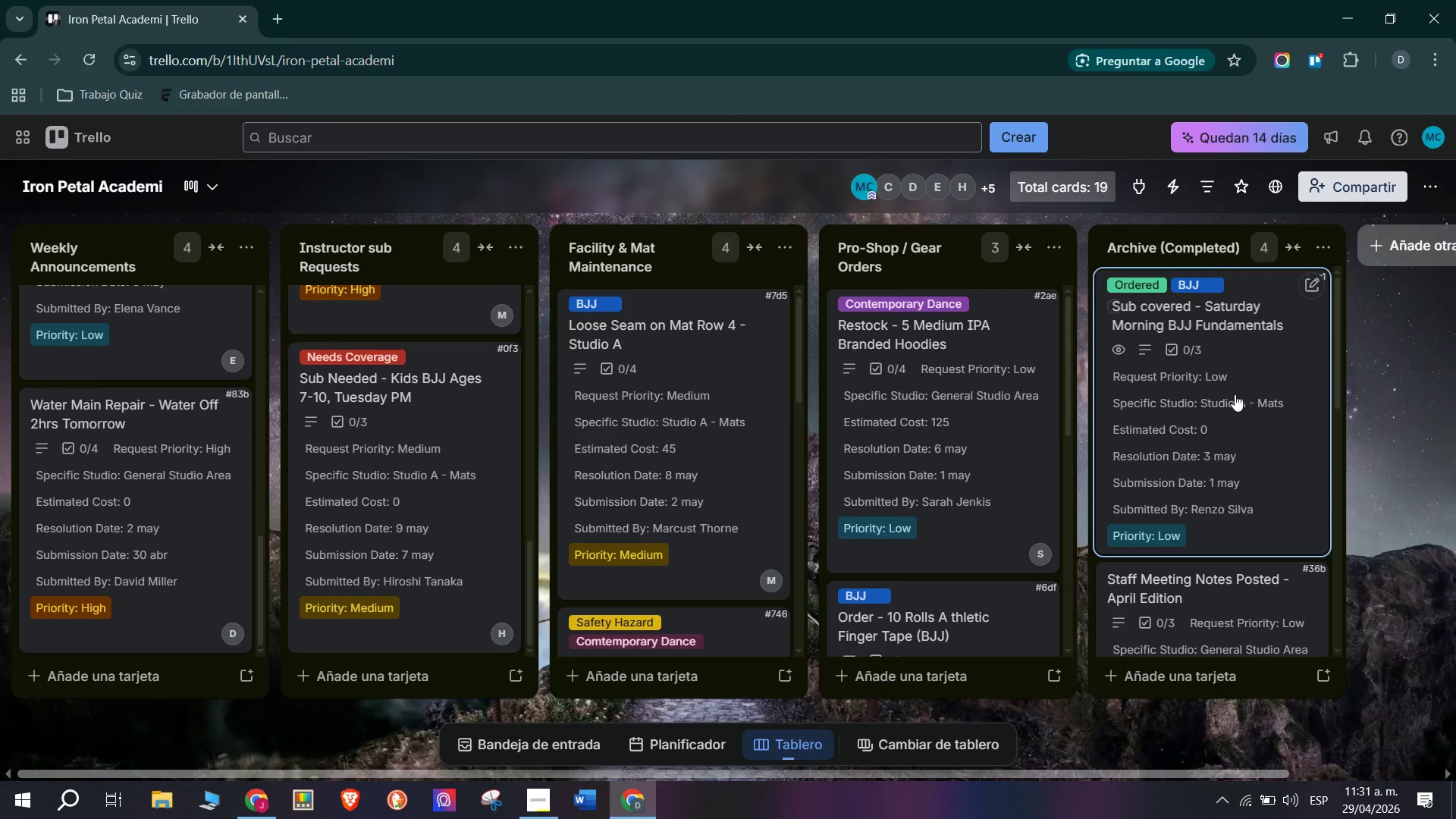 
scroll: coordinate [612, 500], scroll_direction: down, amount: 1.0
 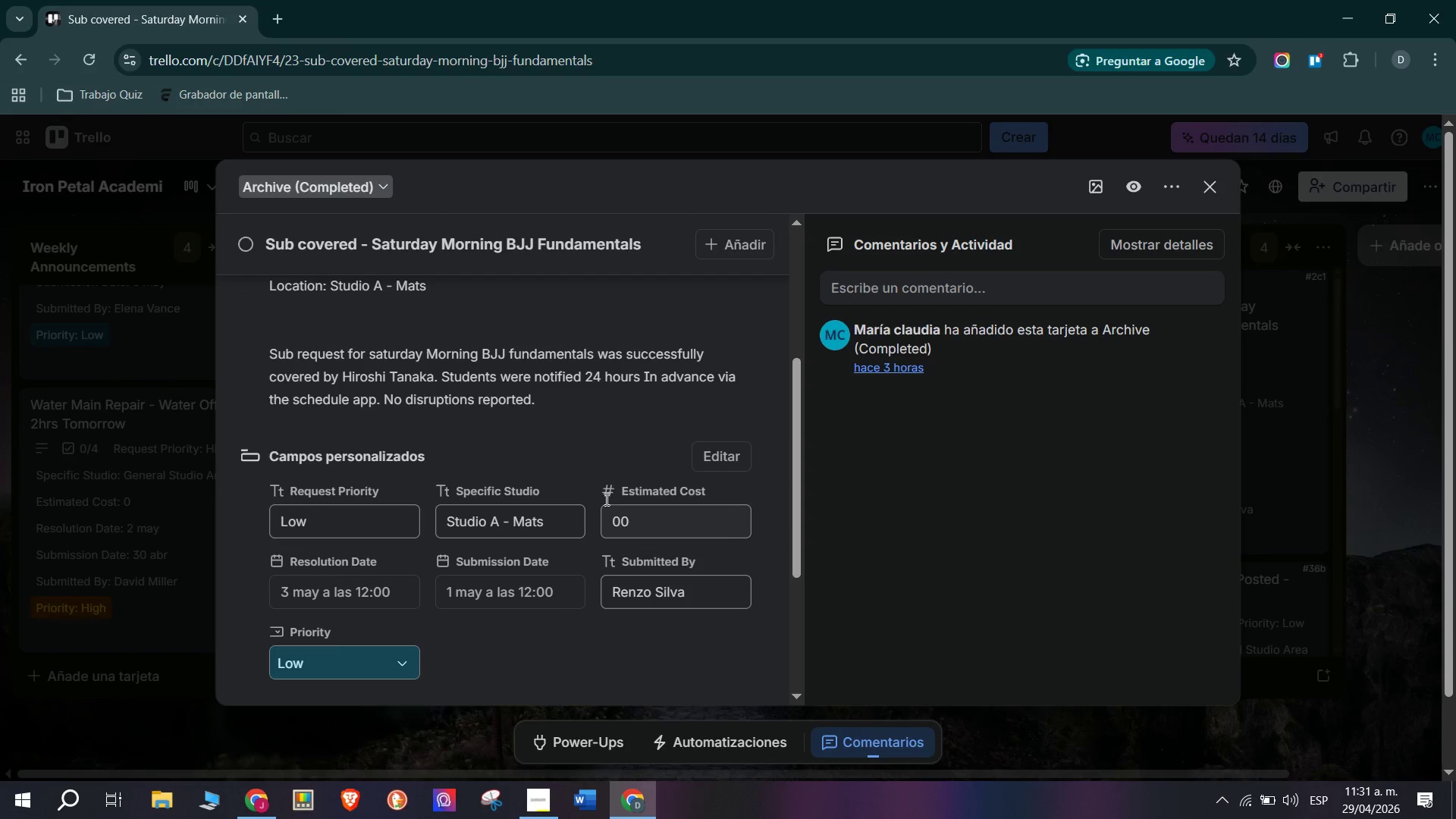 
scroll: coordinate [617, 500], scroll_direction: up, amount: 5.0
 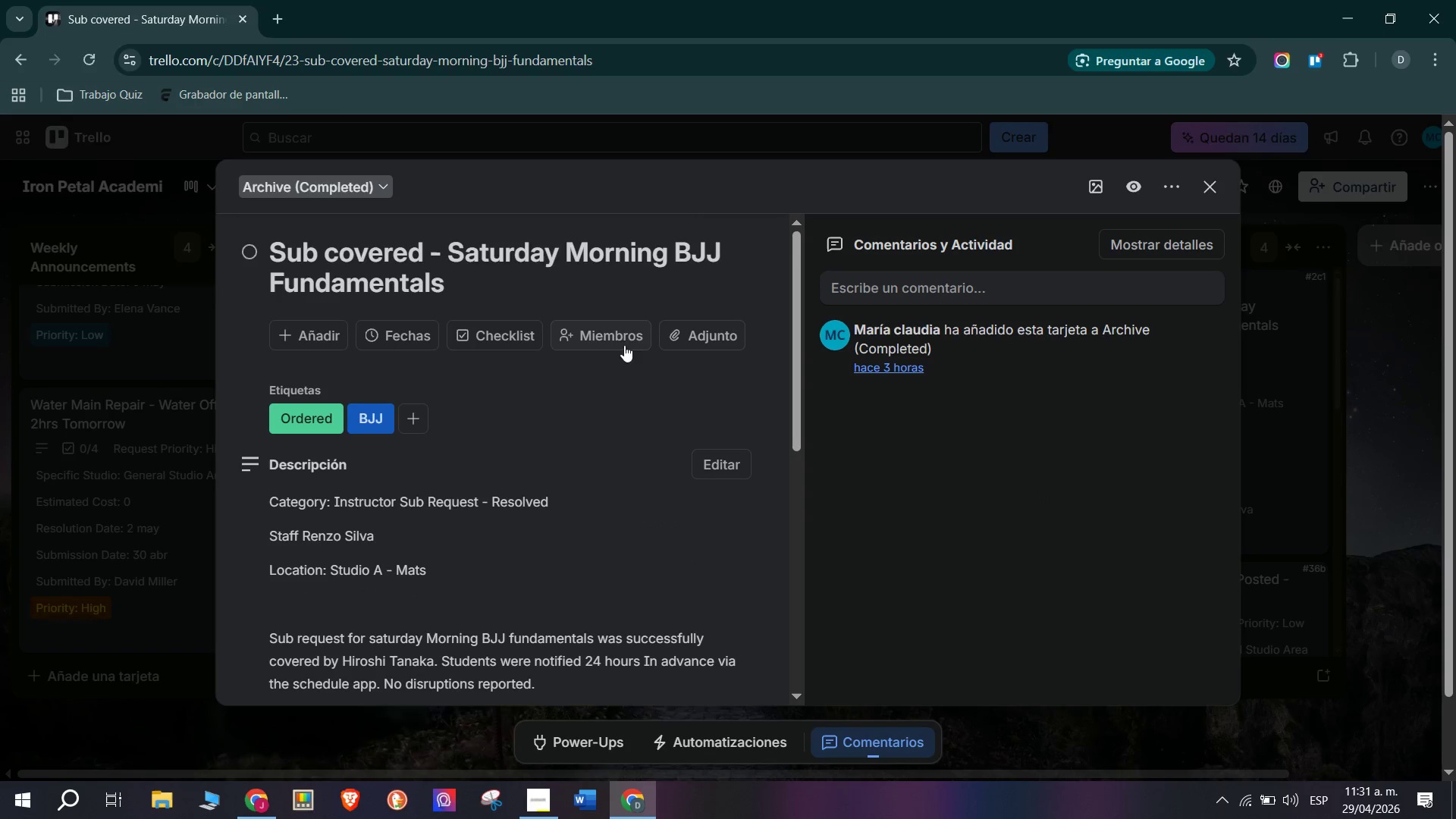 
left_click([603, 345])
 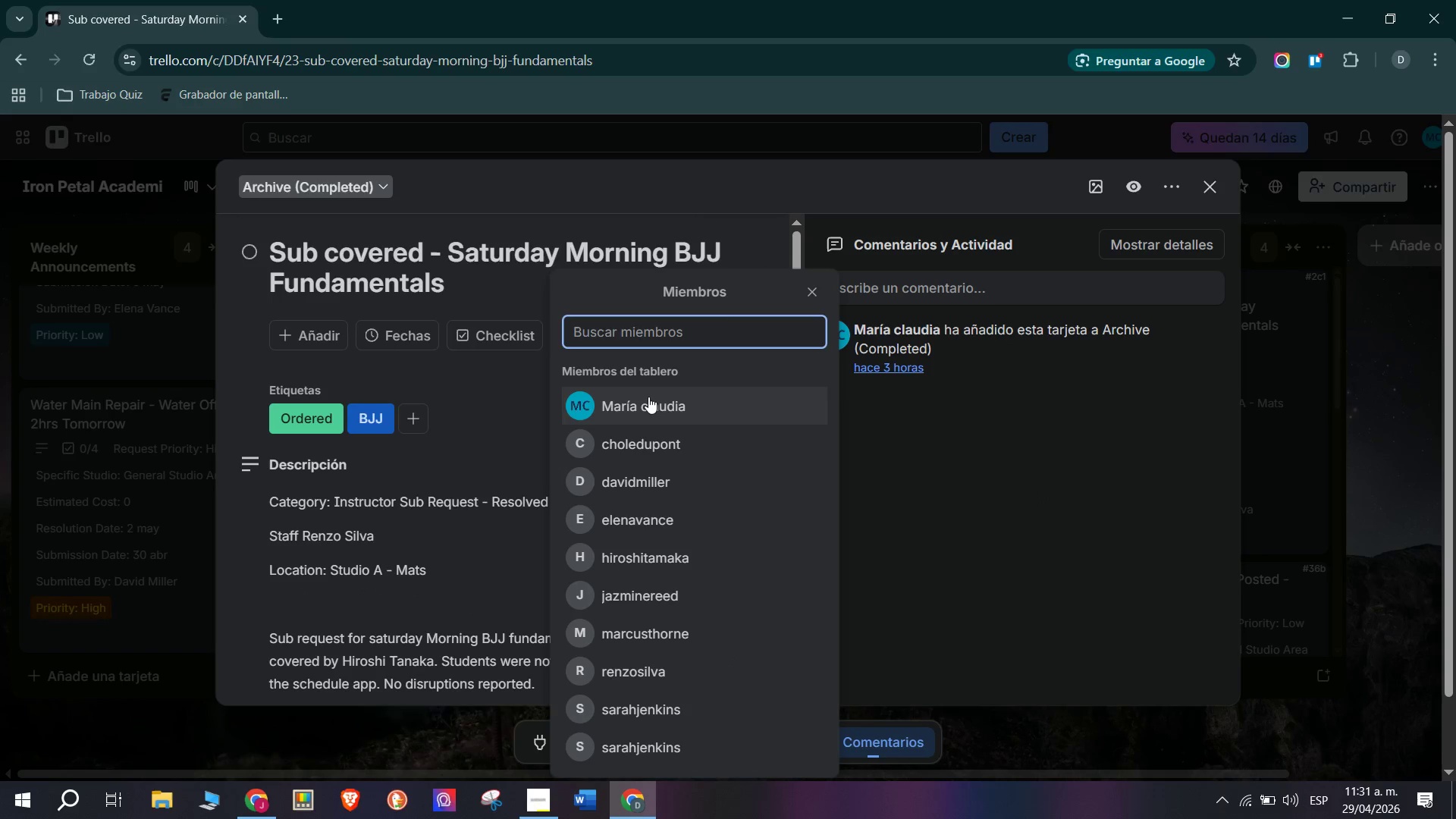 
type(ren)
 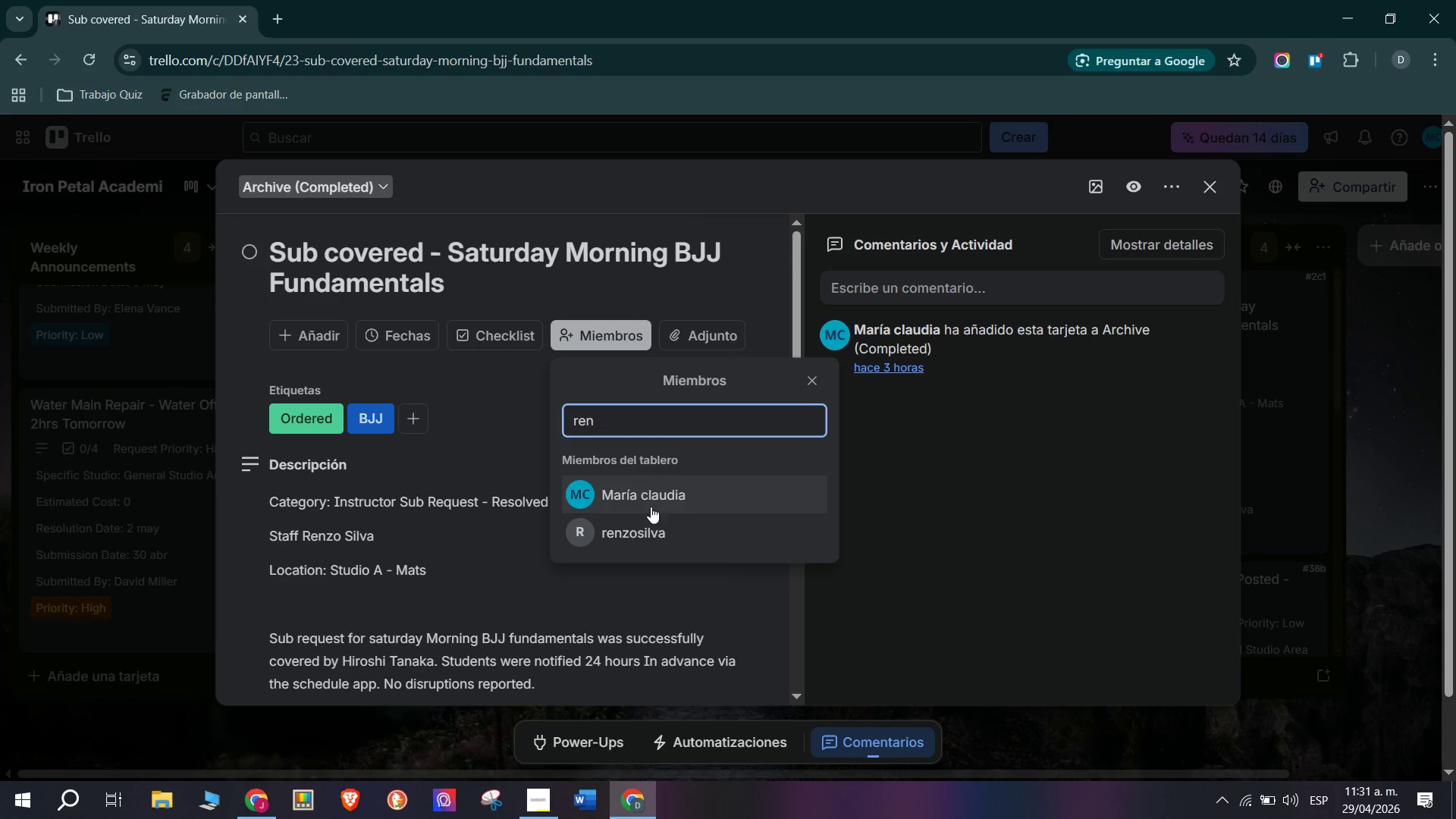 
left_click([678, 529])
 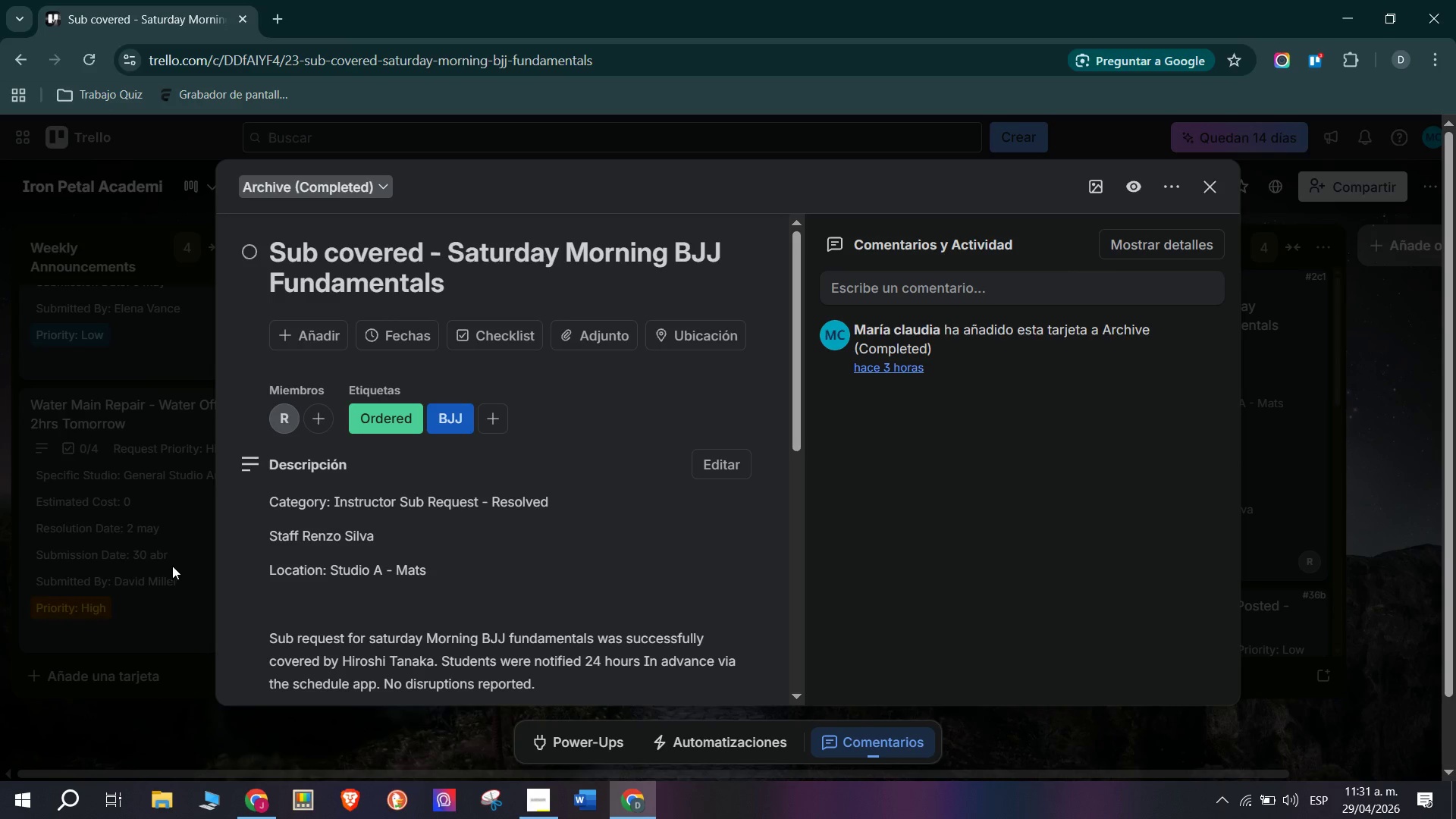 
left_click([158, 551])
 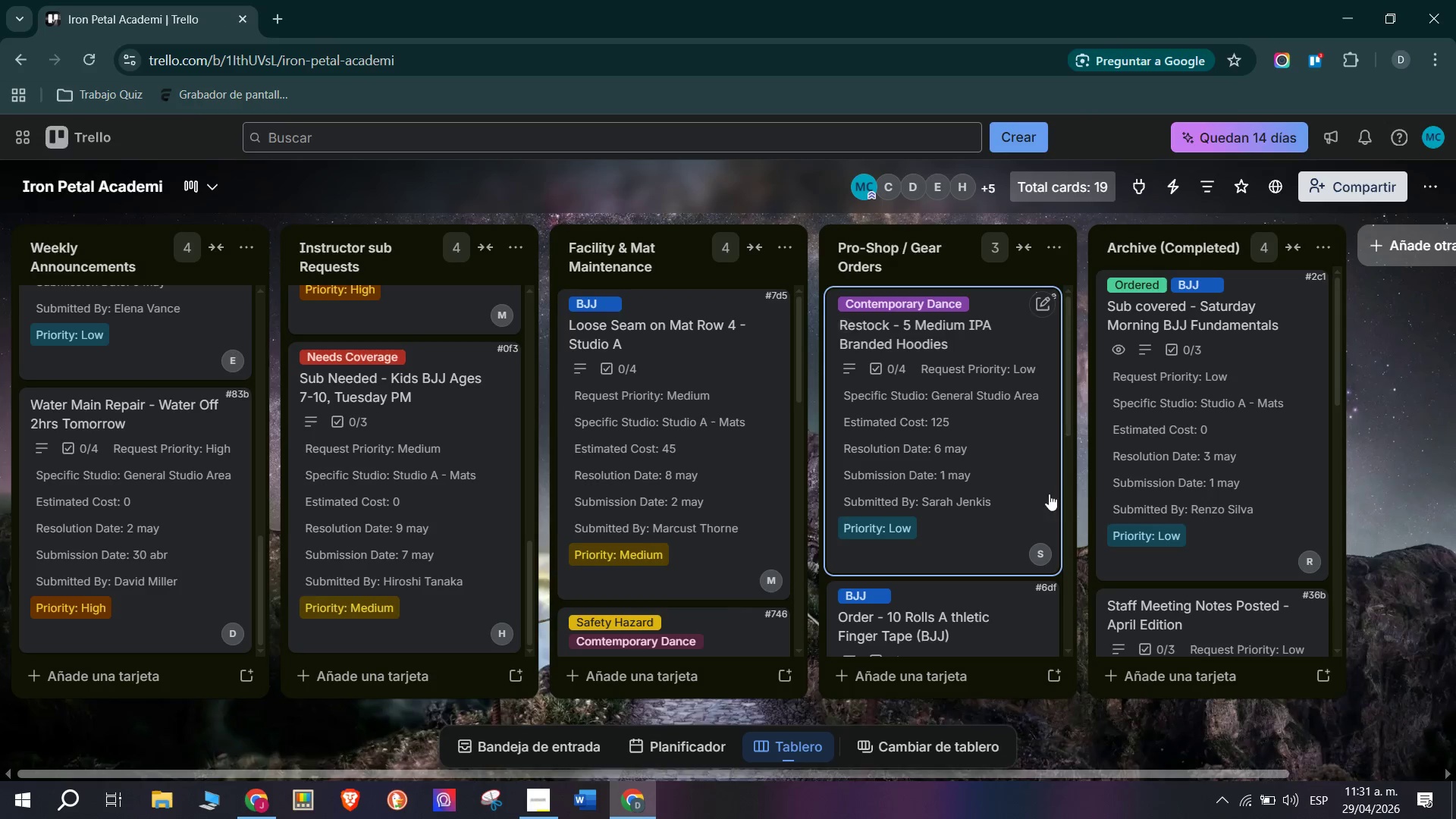 
scroll: coordinate [1126, 520], scroll_direction: down, amount: 1.0
 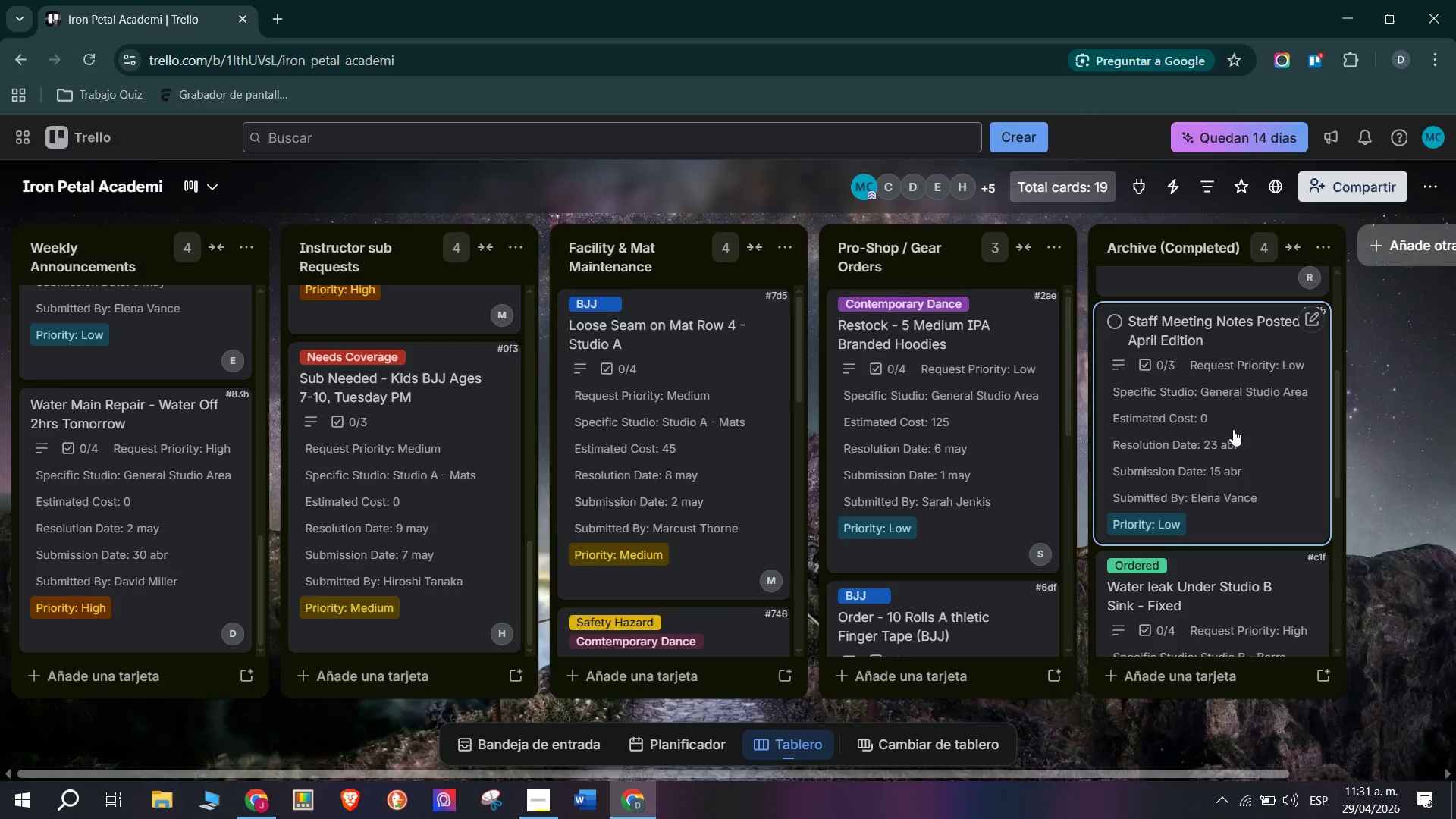 
left_click([1235, 423])
 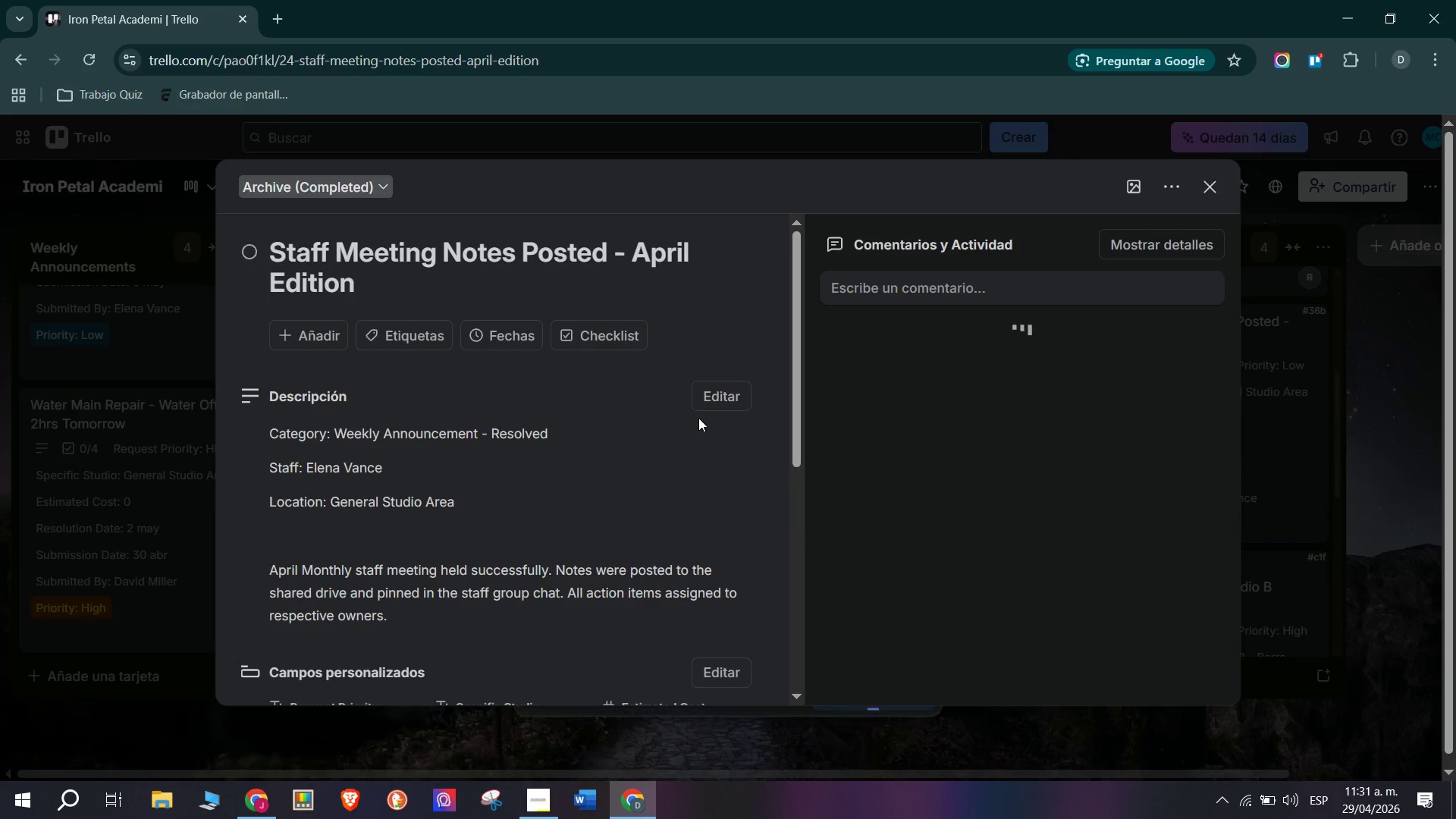 
scroll: coordinate [538, 547], scroll_direction: down, amount: 2.0
 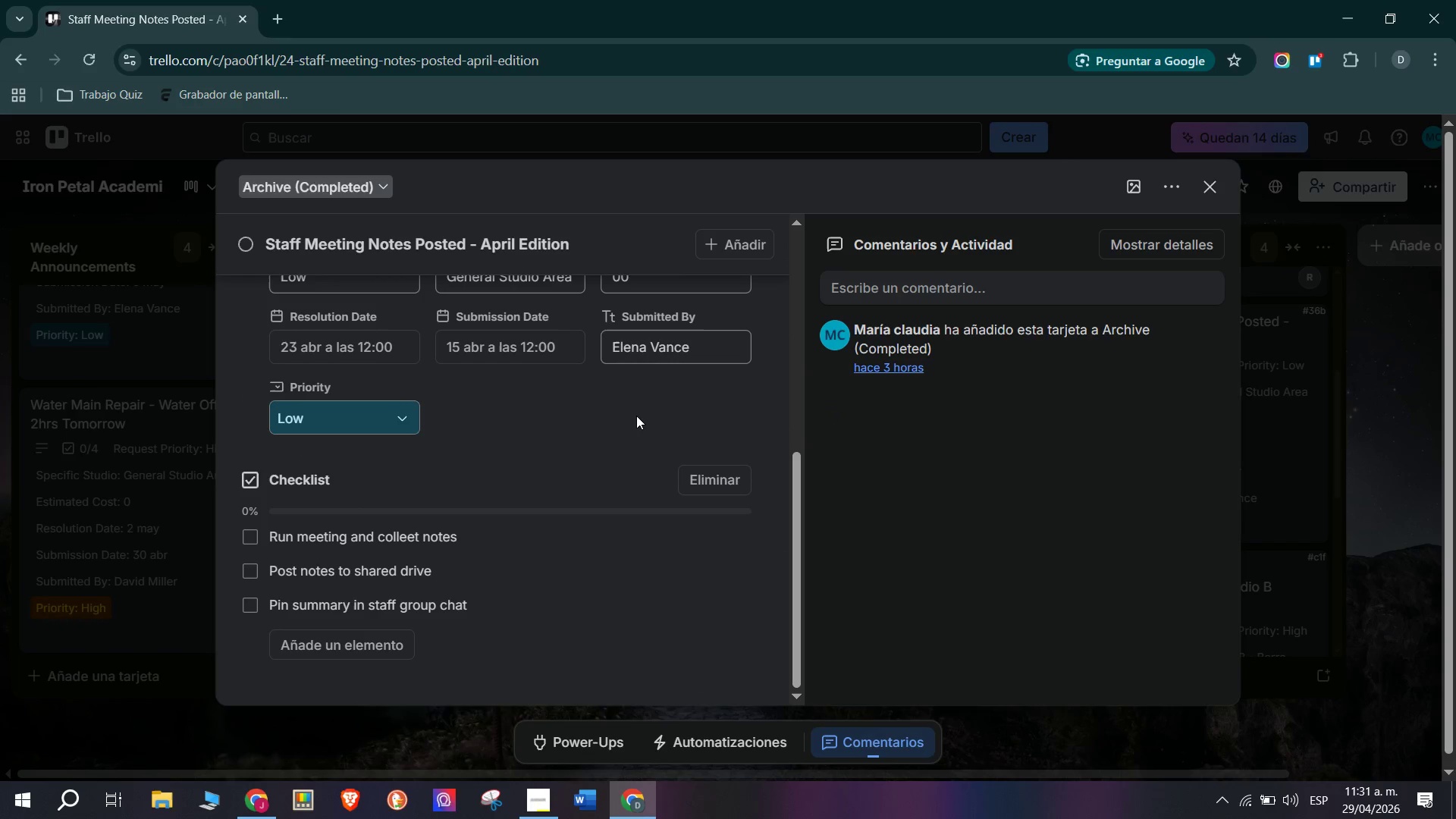 
scroll: coordinate [629, 413], scroll_direction: up, amount: 7.0
 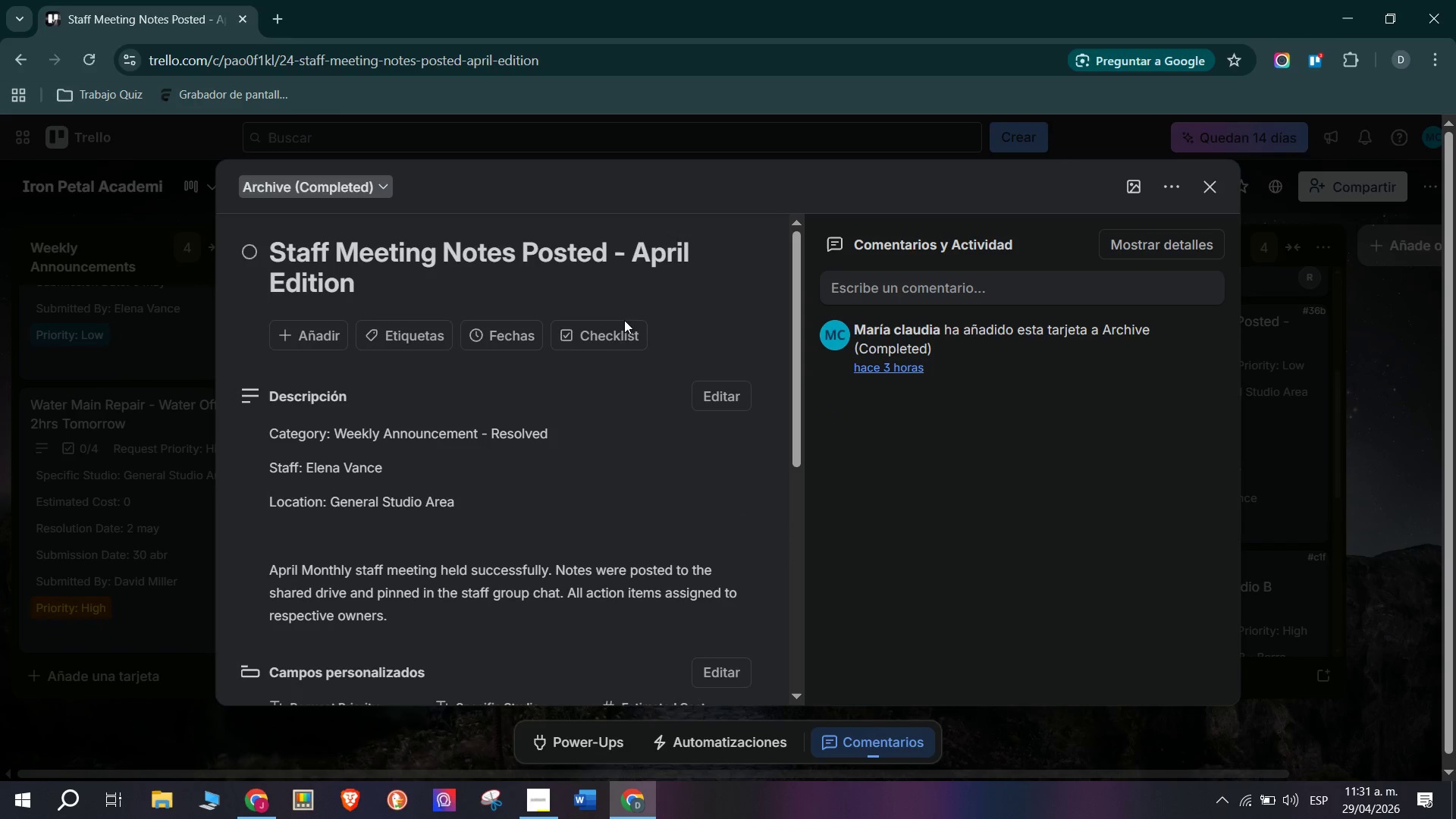 
mouse_move([588, 340])
 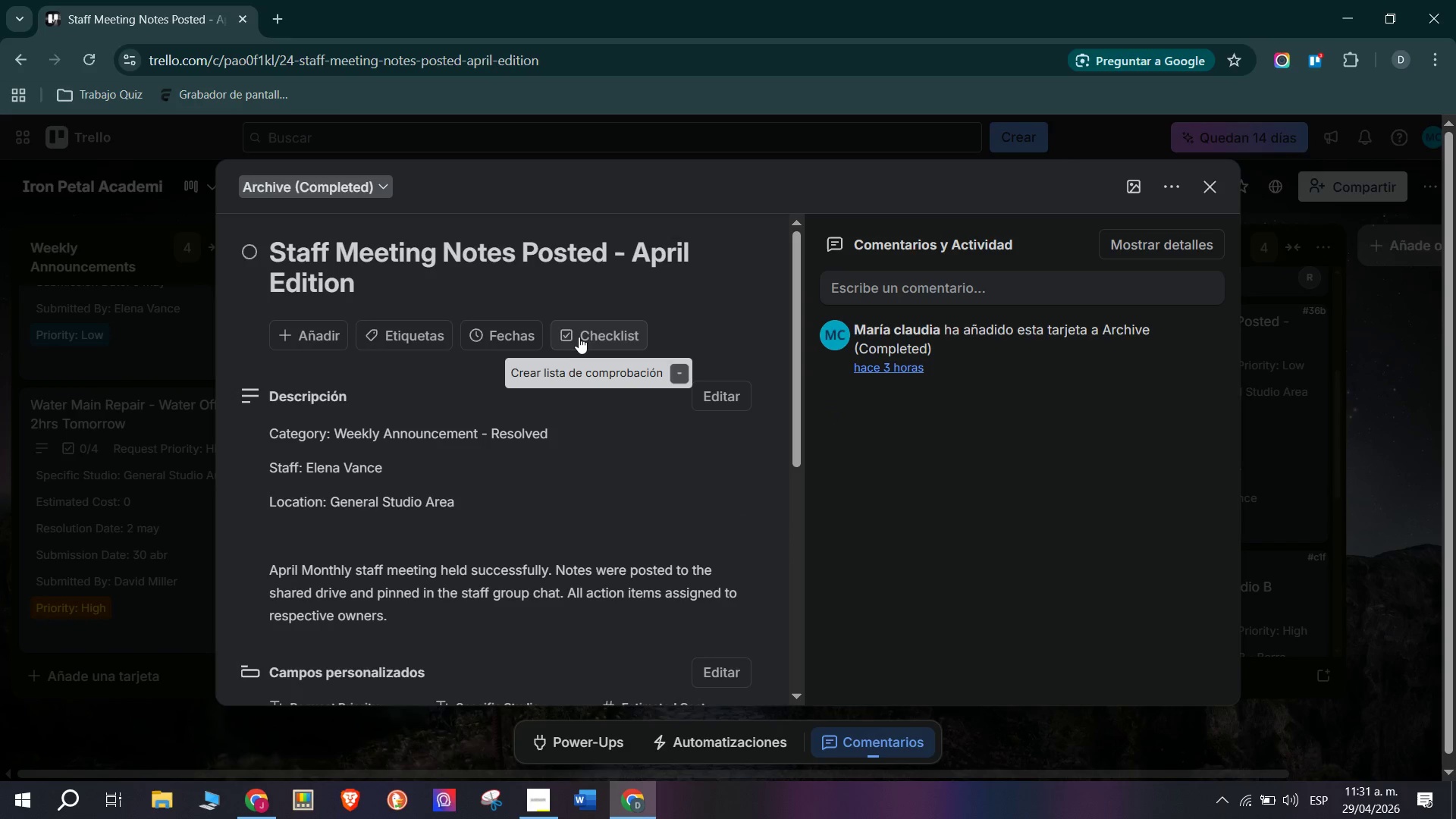 
left_click([579, 337])
 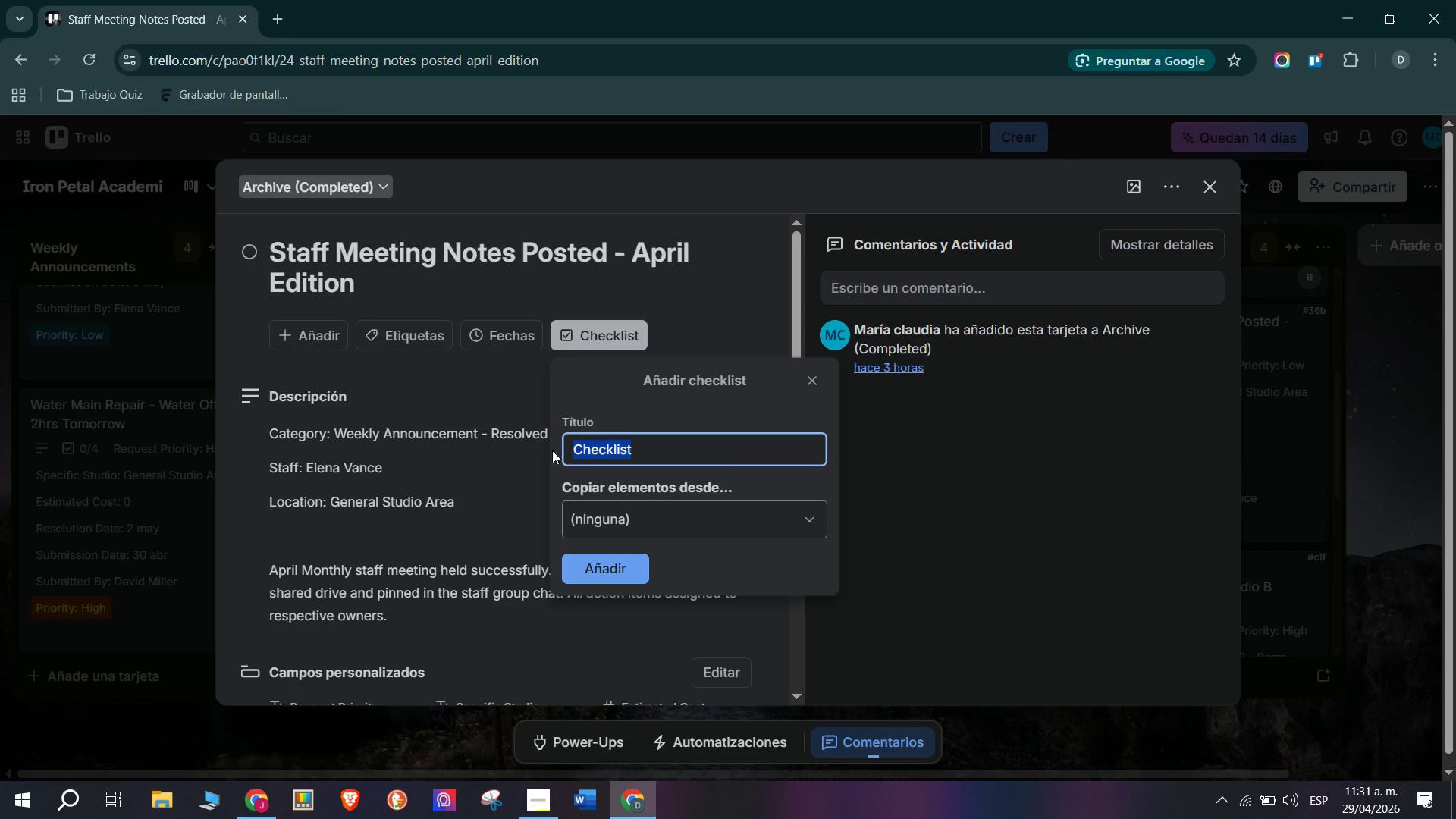 
left_click([509, 405])
 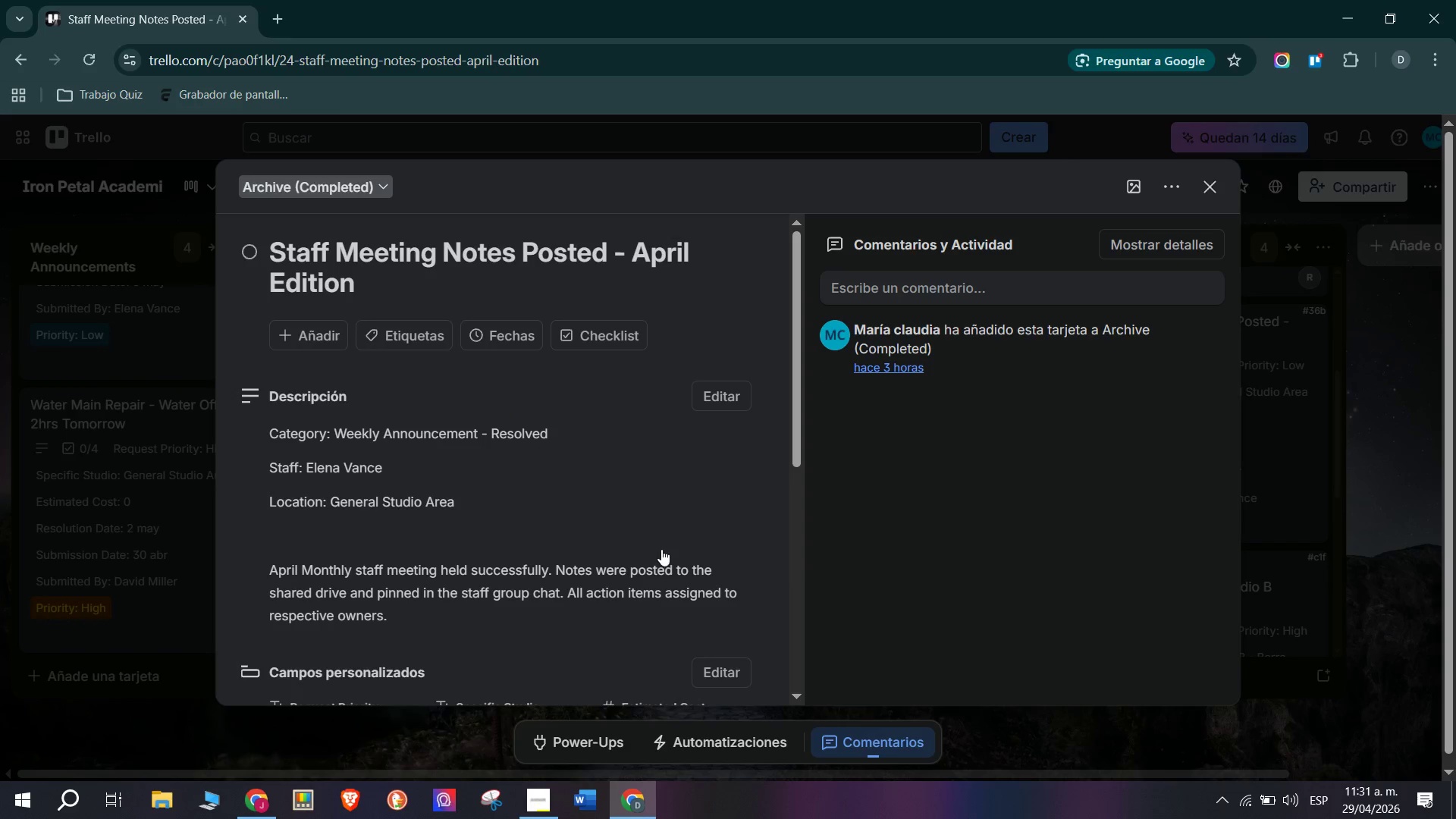 
scroll: coordinate [661, 549], scroll_direction: down, amount: 1.0
 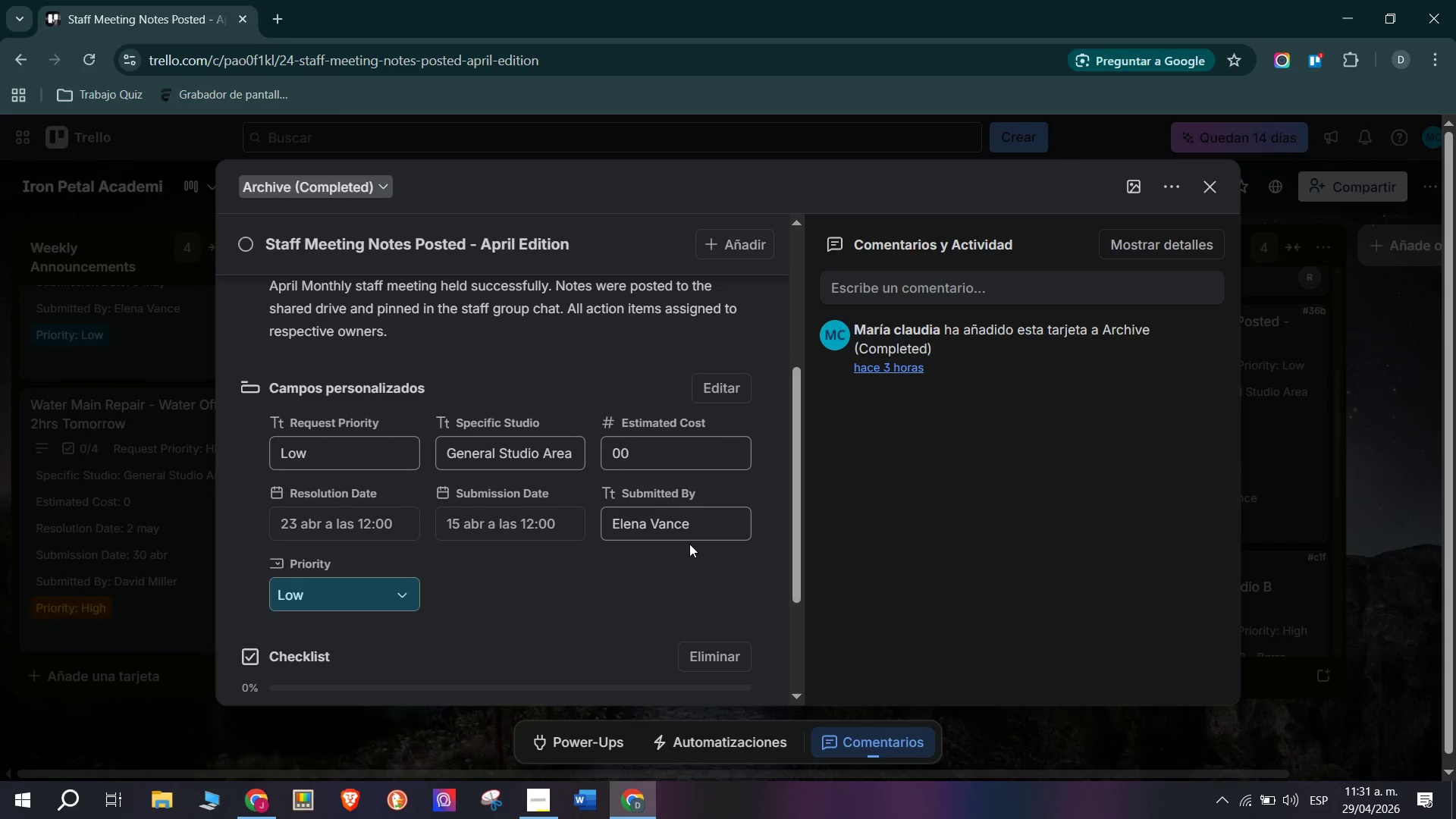 
scroll: coordinate [689, 544], scroll_direction: up, amount: 5.0
 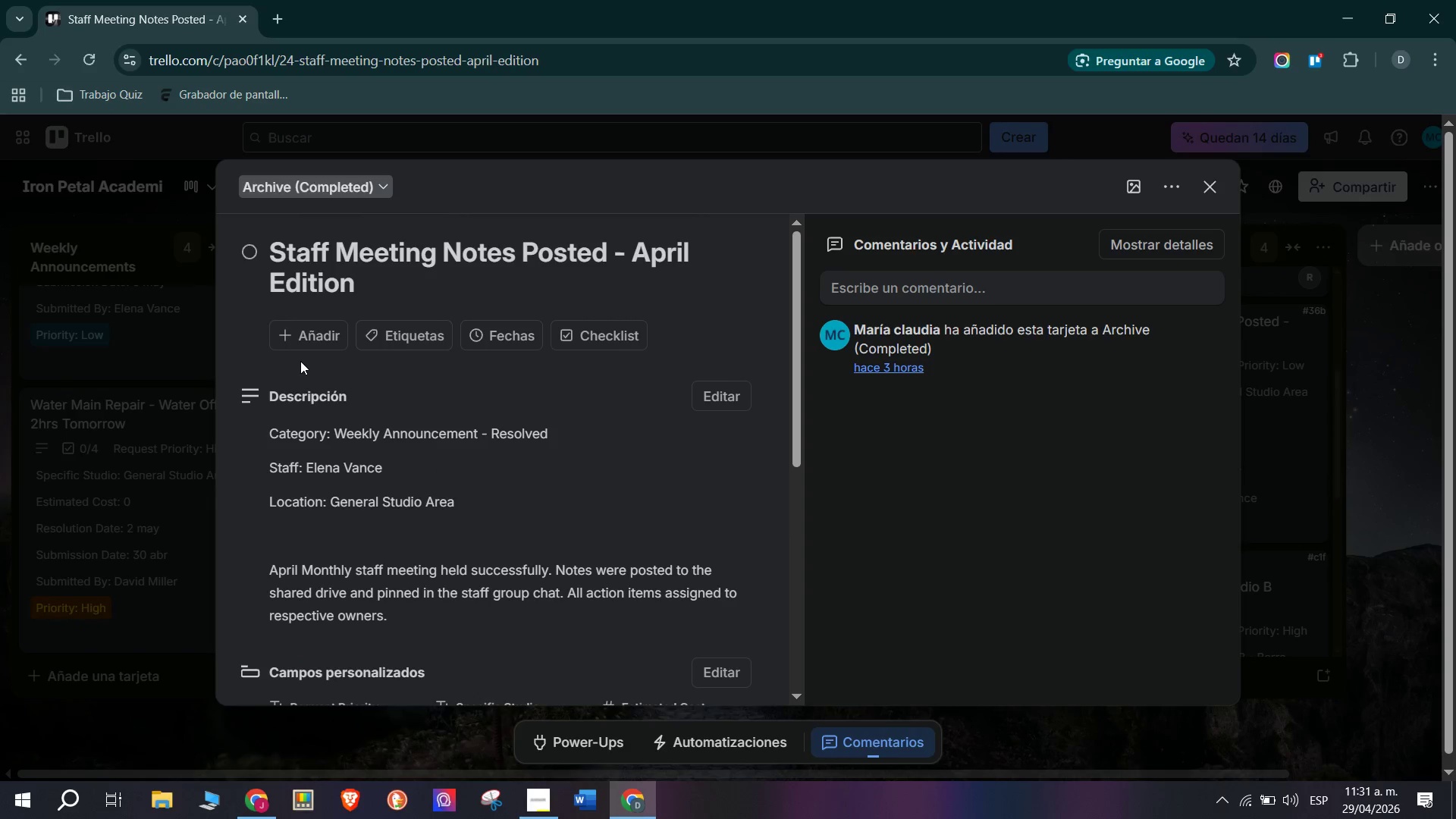 
left_click([301, 341])
 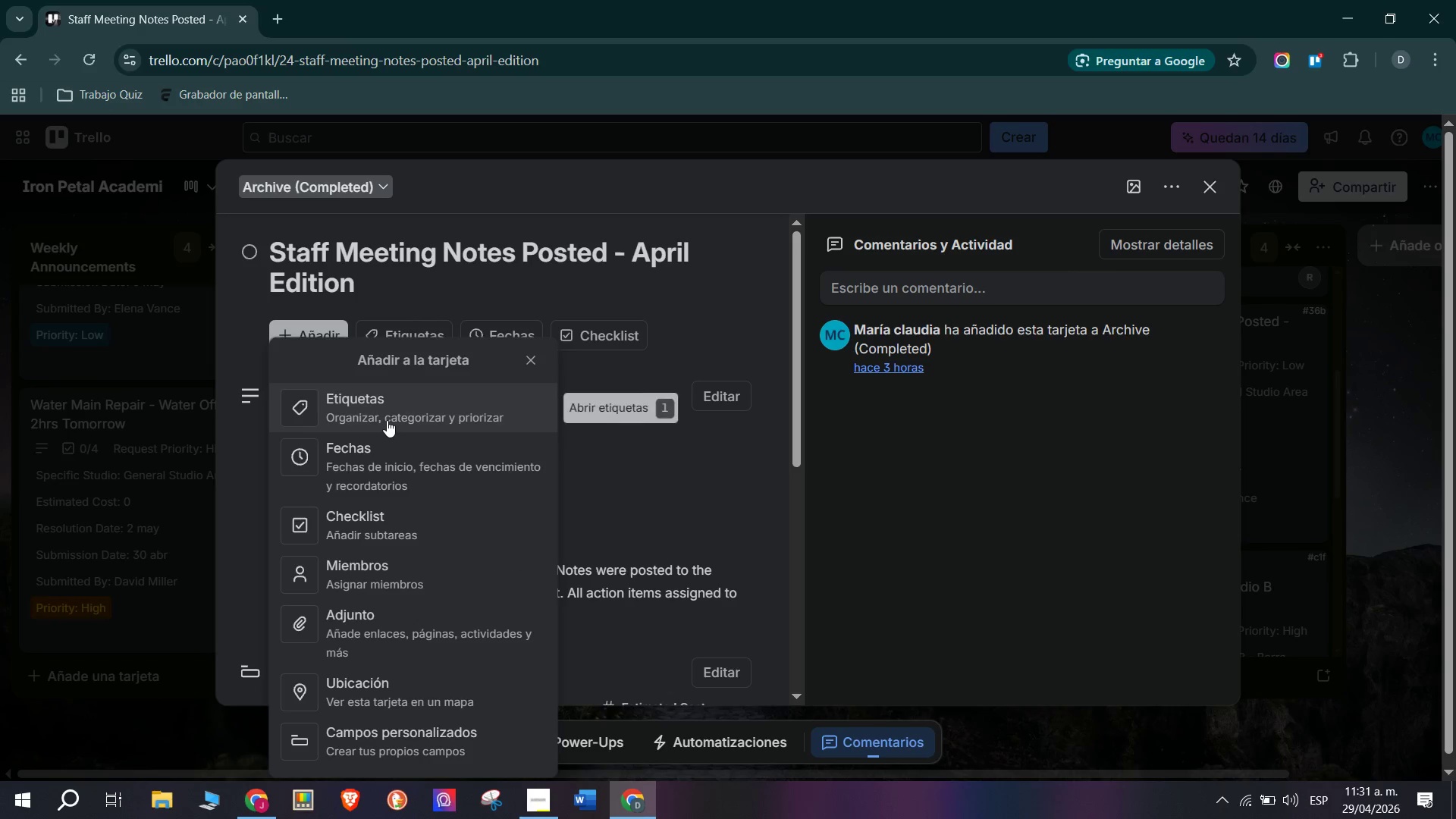 
left_click([387, 425])
 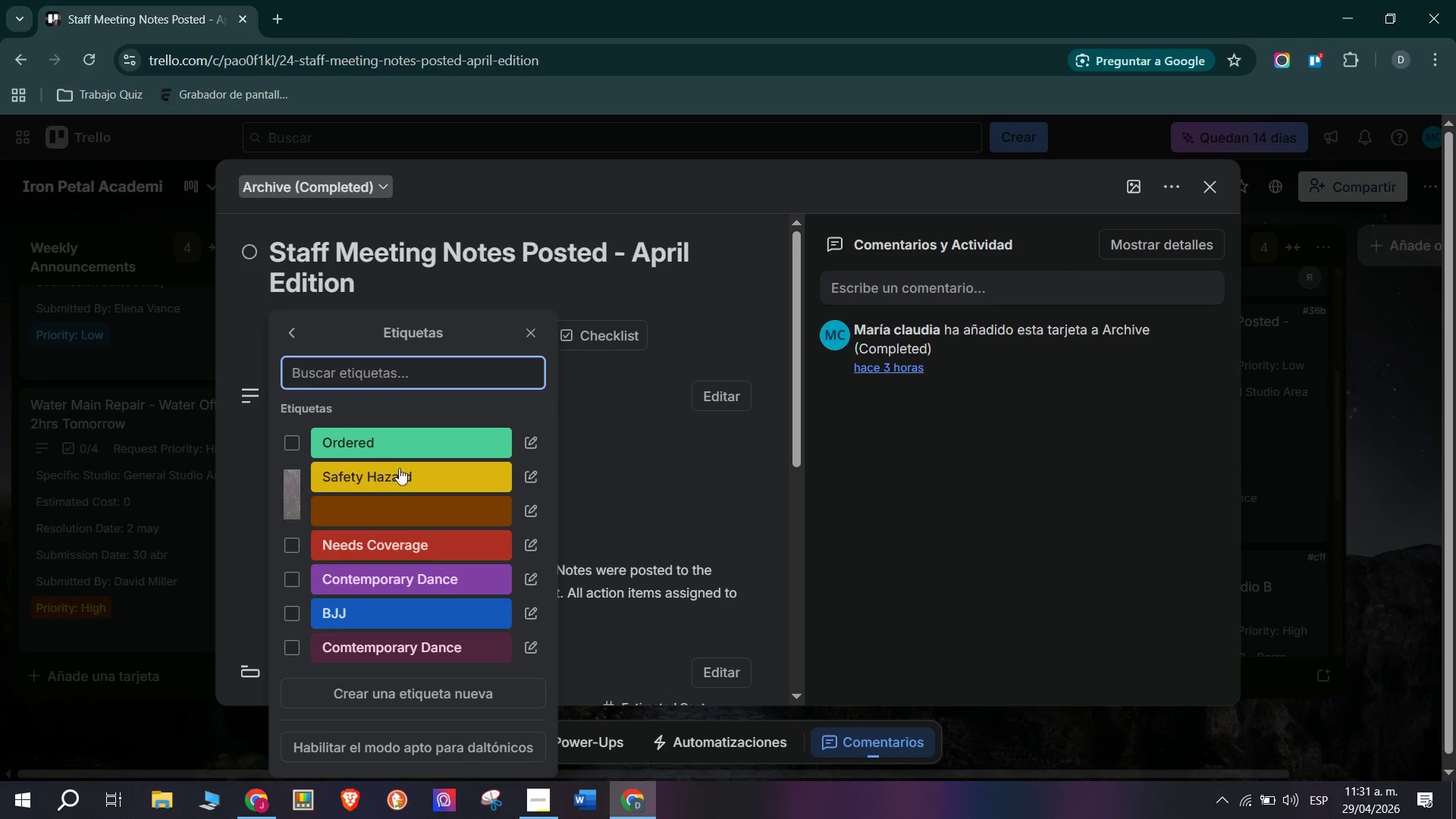 
left_click([698, 369])
 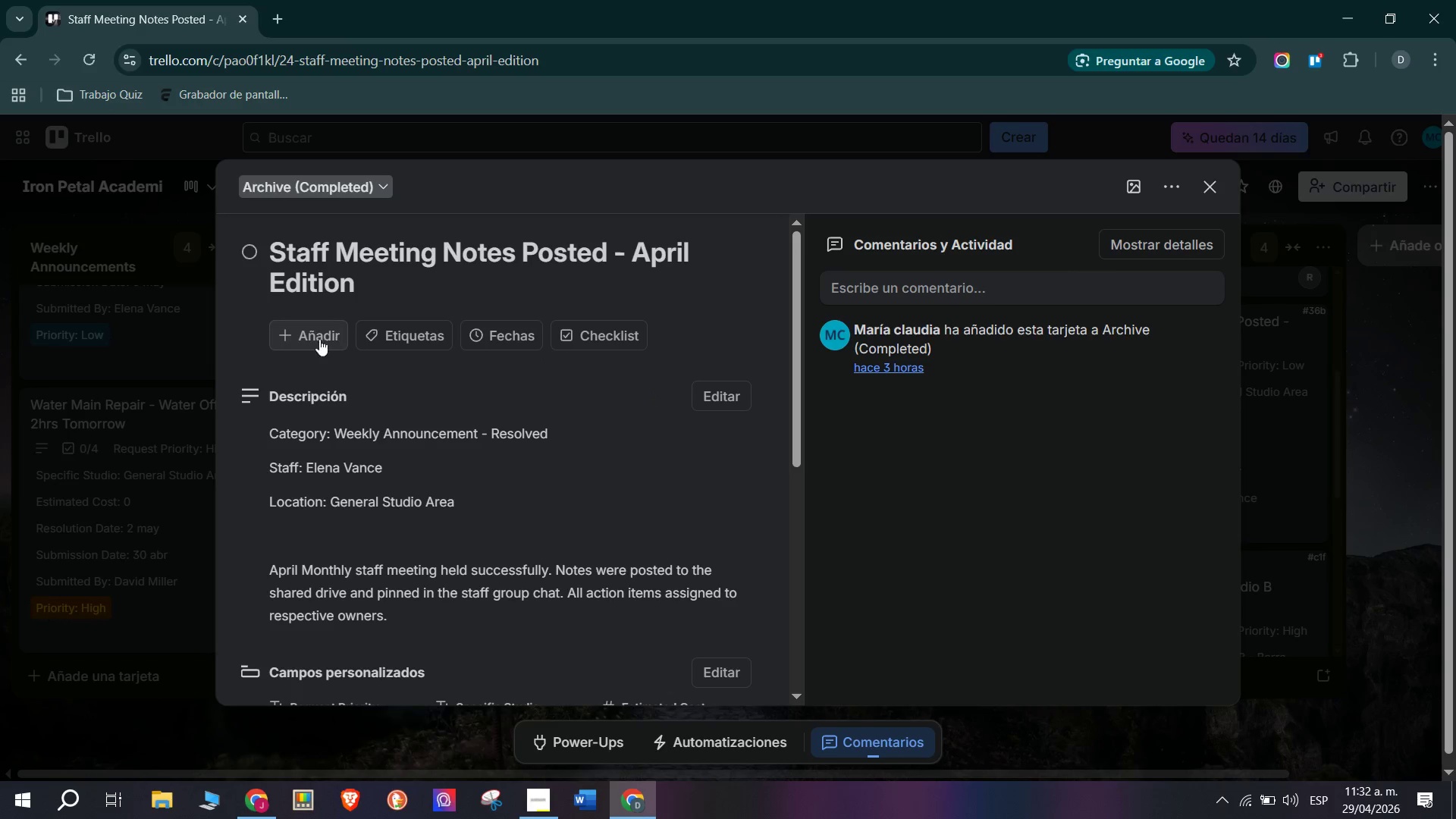 
left_click([320, 337])
 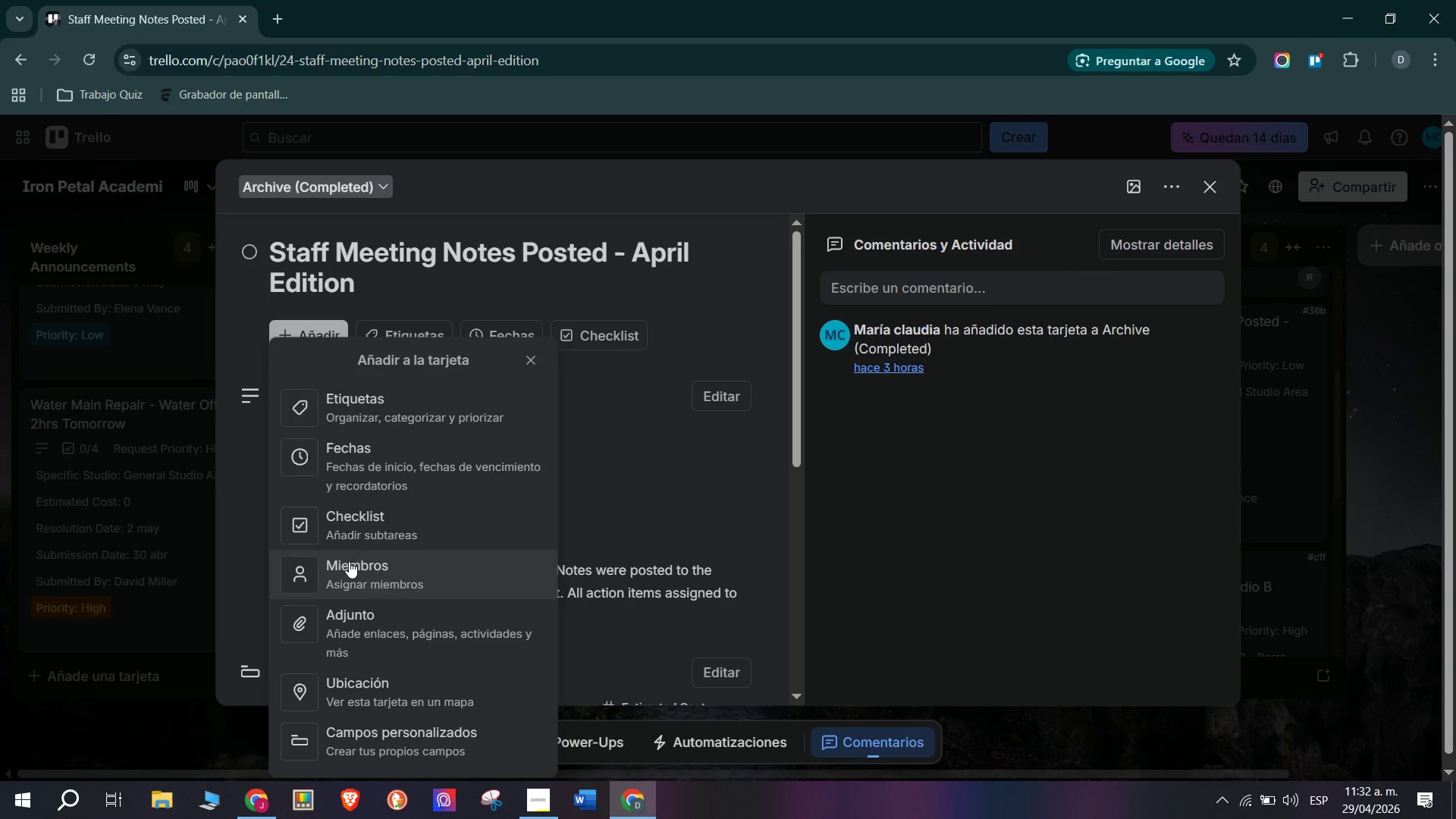 
left_click([378, 576])
 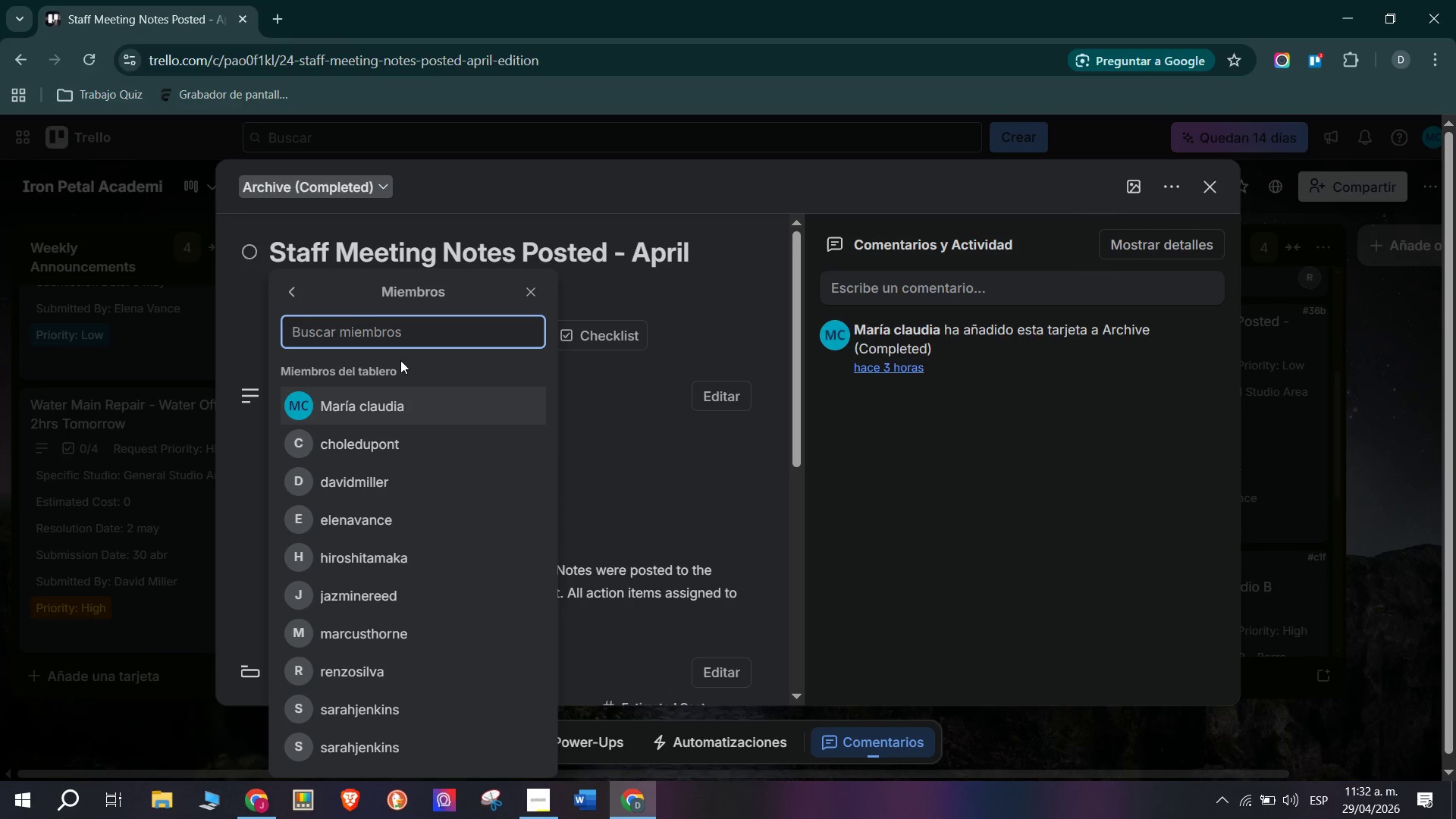 
type(el)
 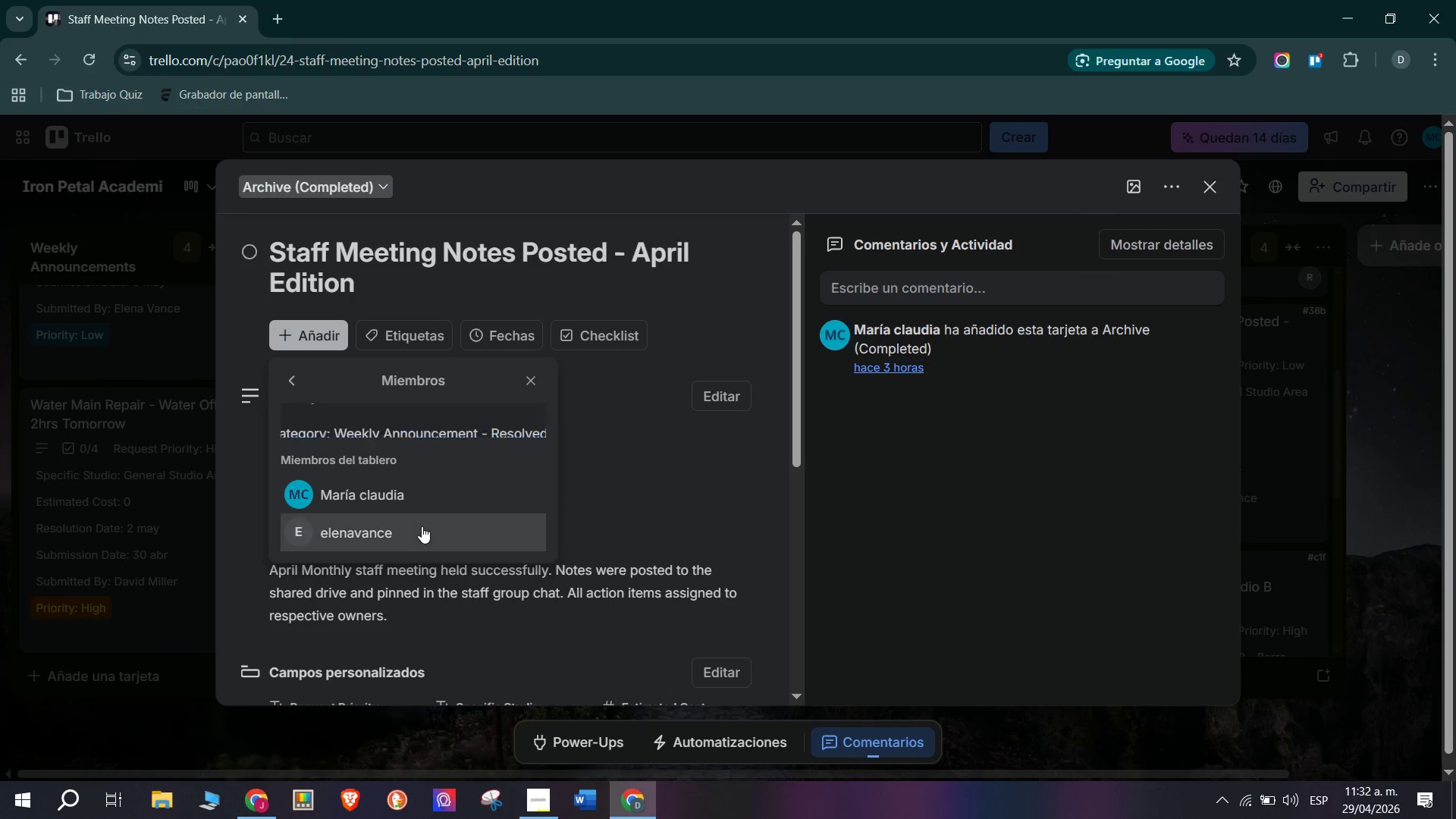 
double_click([679, 490])
 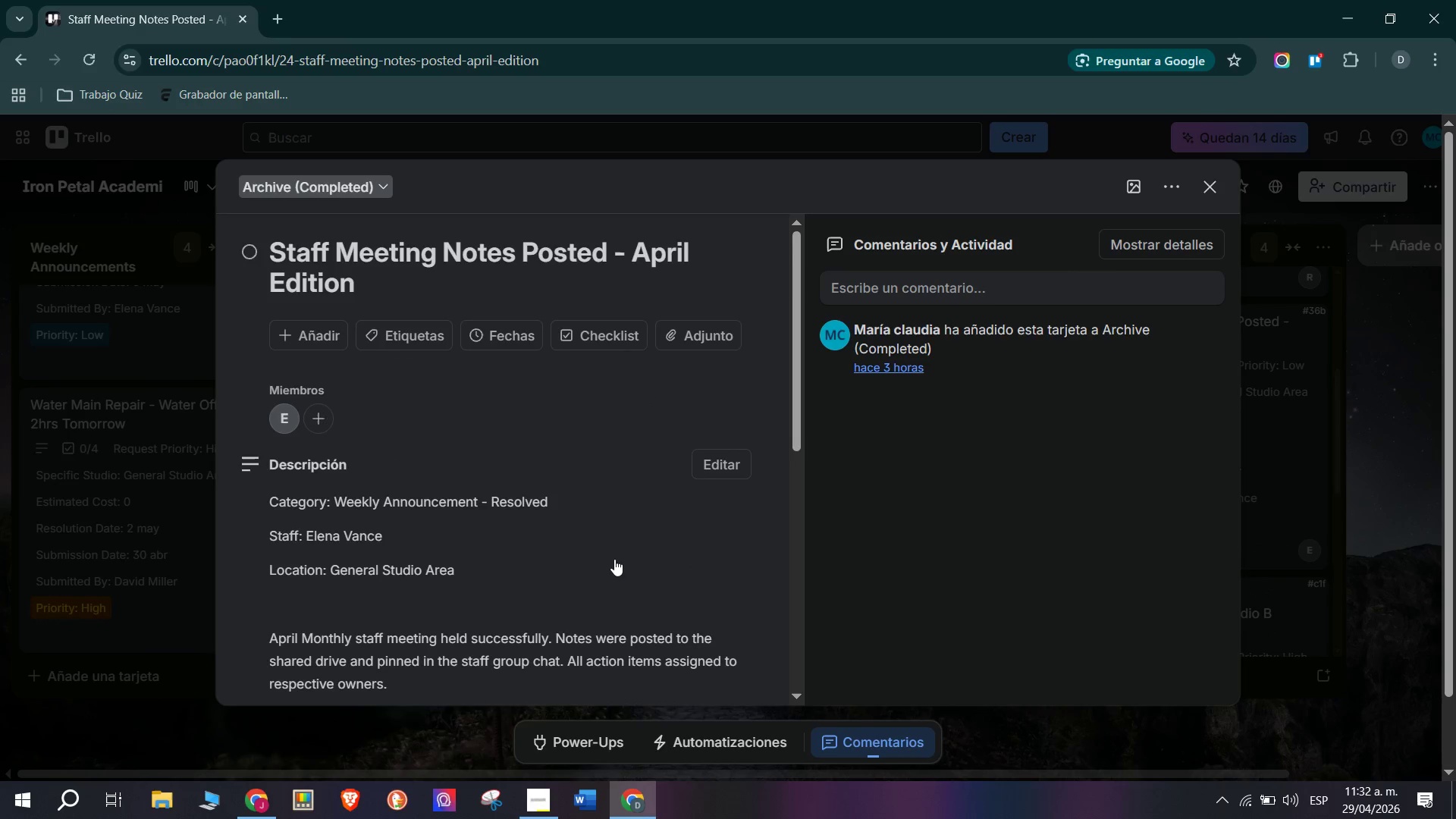 
scroll: coordinate [613, 558], scroll_direction: down, amount: 4.0
 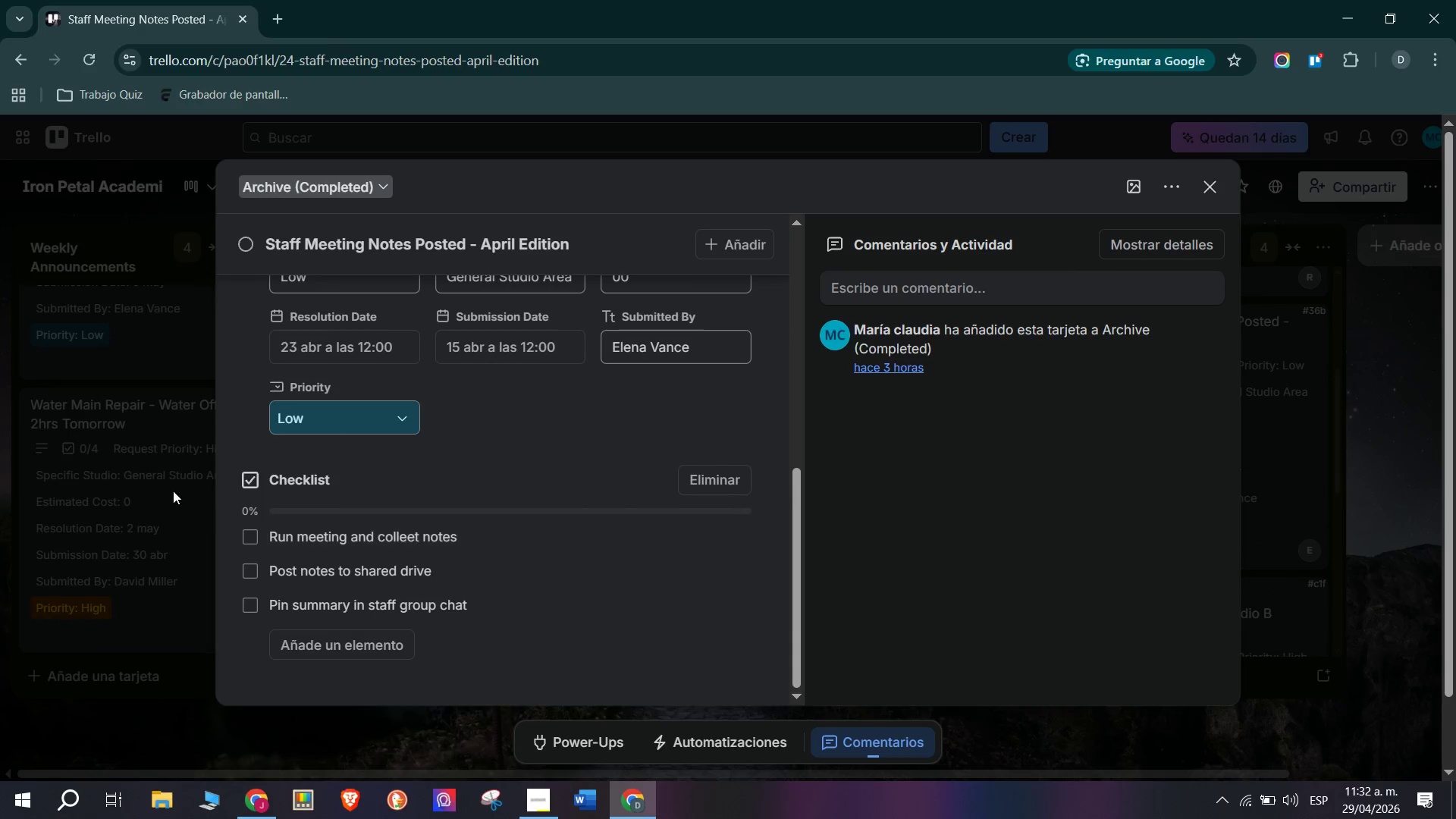 
left_click([112, 448])
 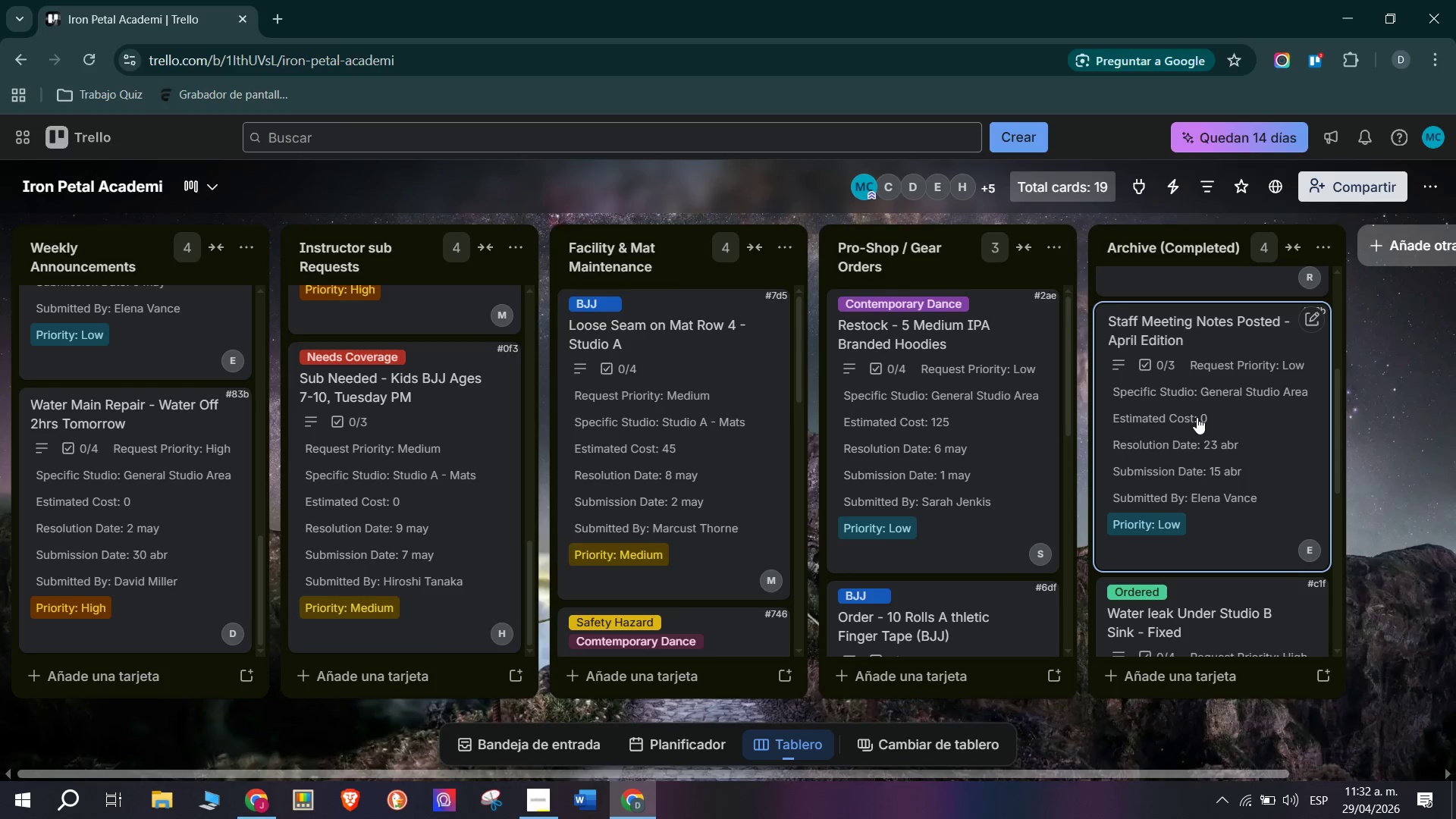 
scroll: coordinate [1202, 417], scroll_direction: down, amount: 1.0
 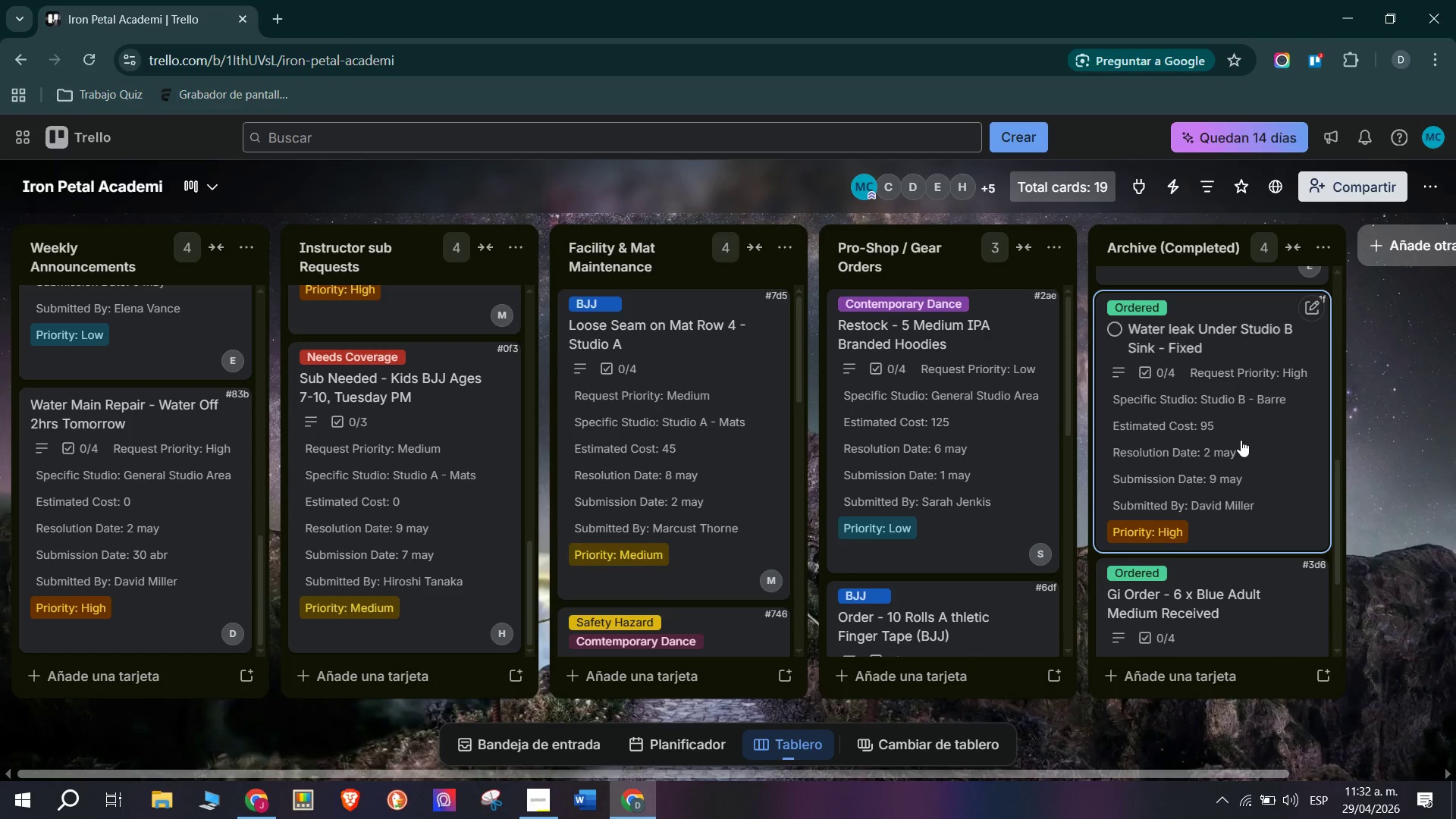 
left_click([1241, 440])
 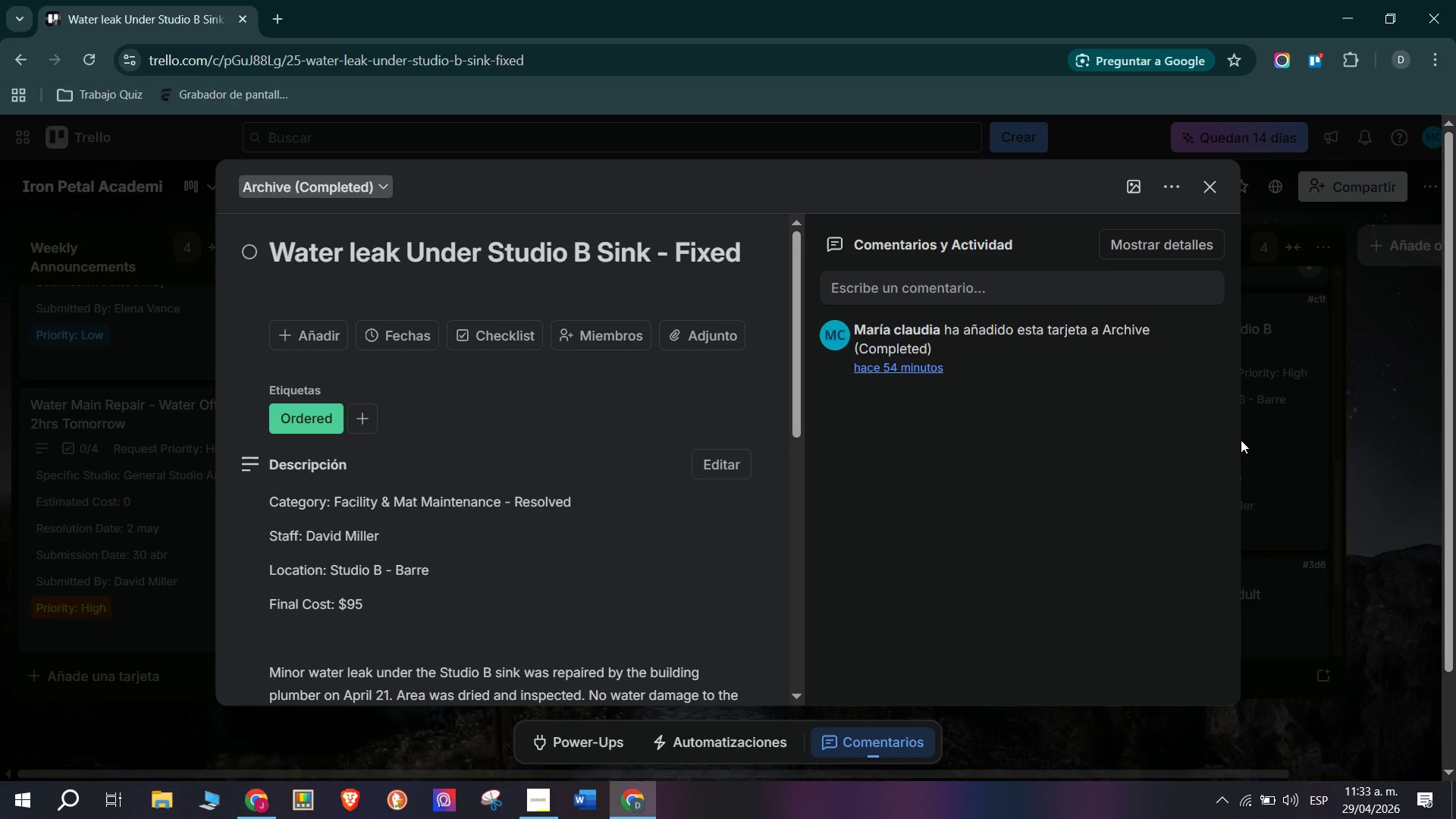 
wait(71.66)
 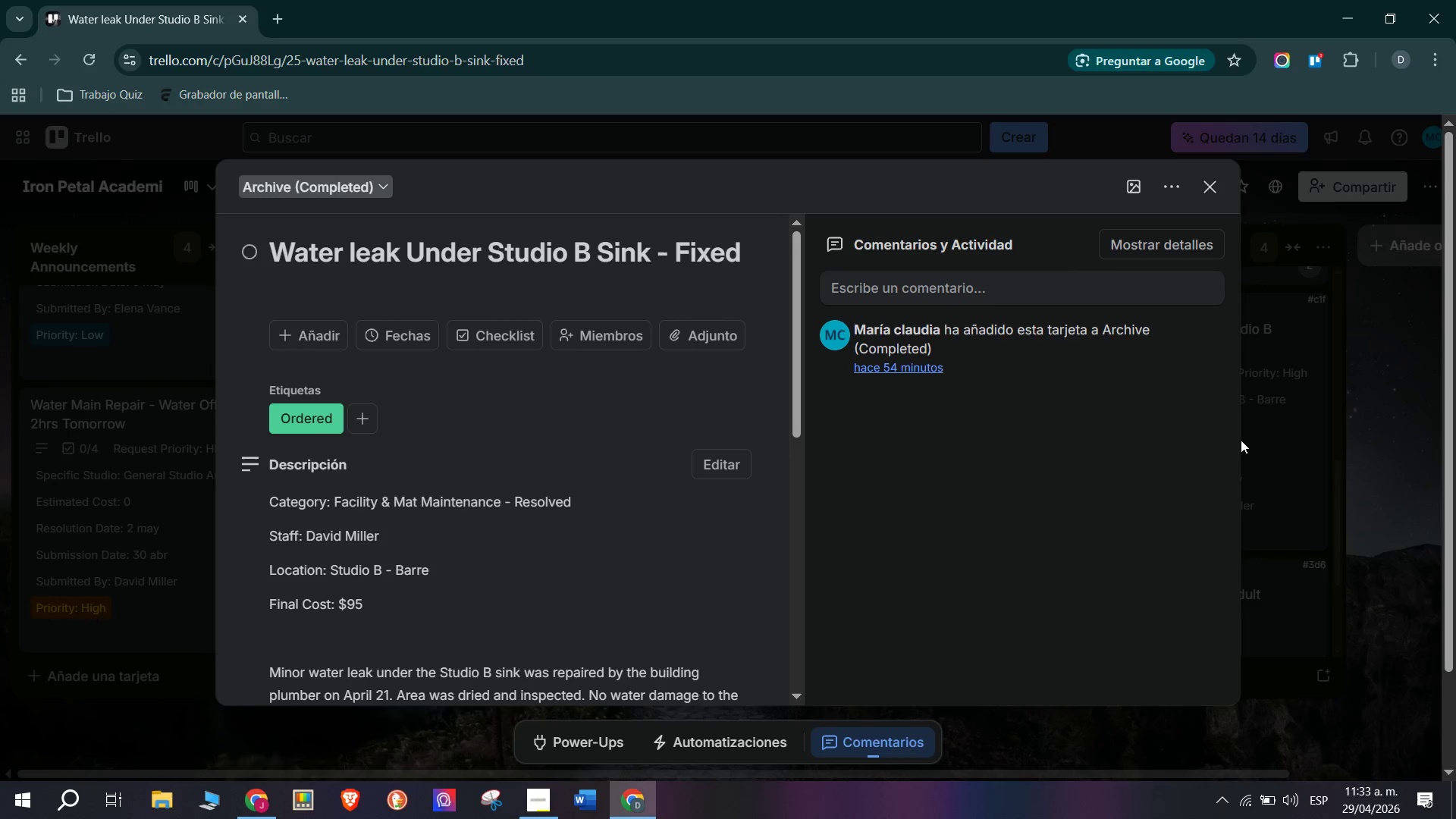 
scroll: coordinate [576, 401], scroll_direction: down, amount: 2.0